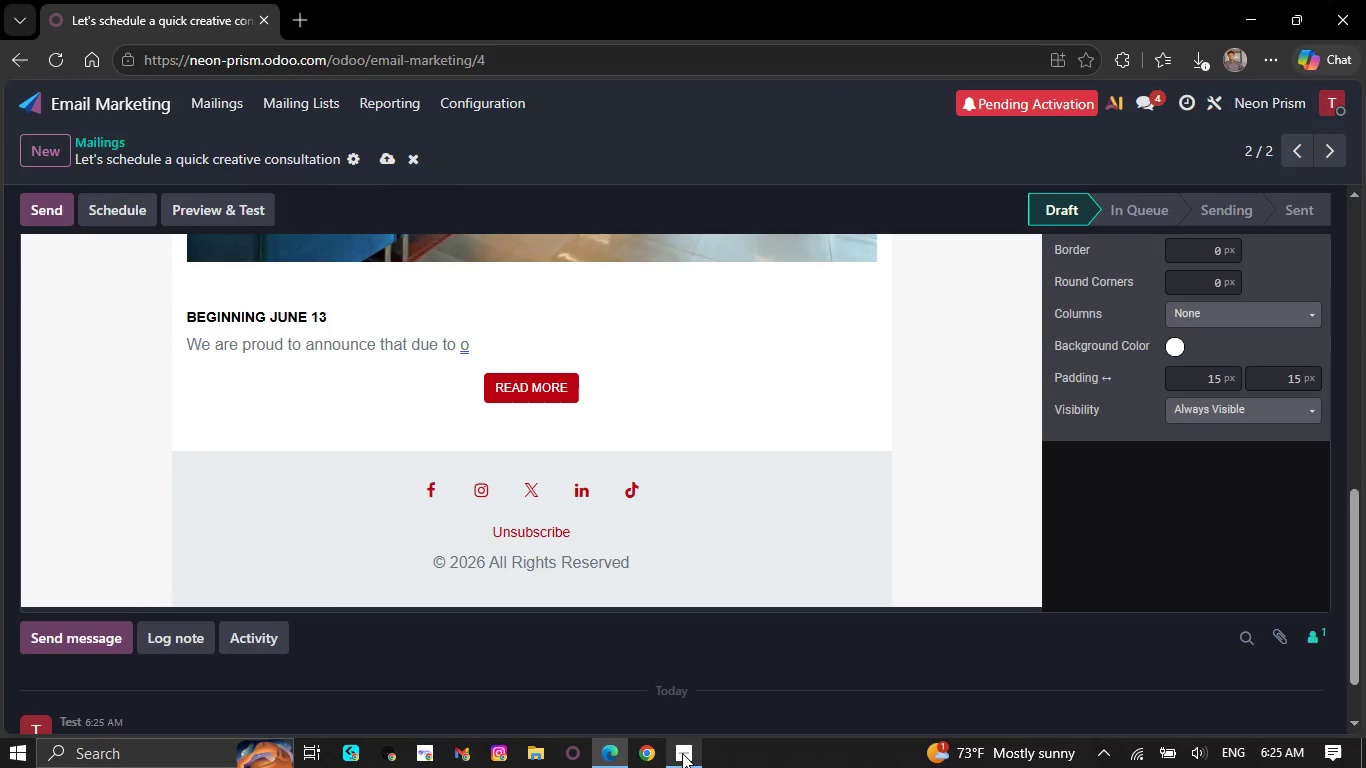 
key(Backspace)
 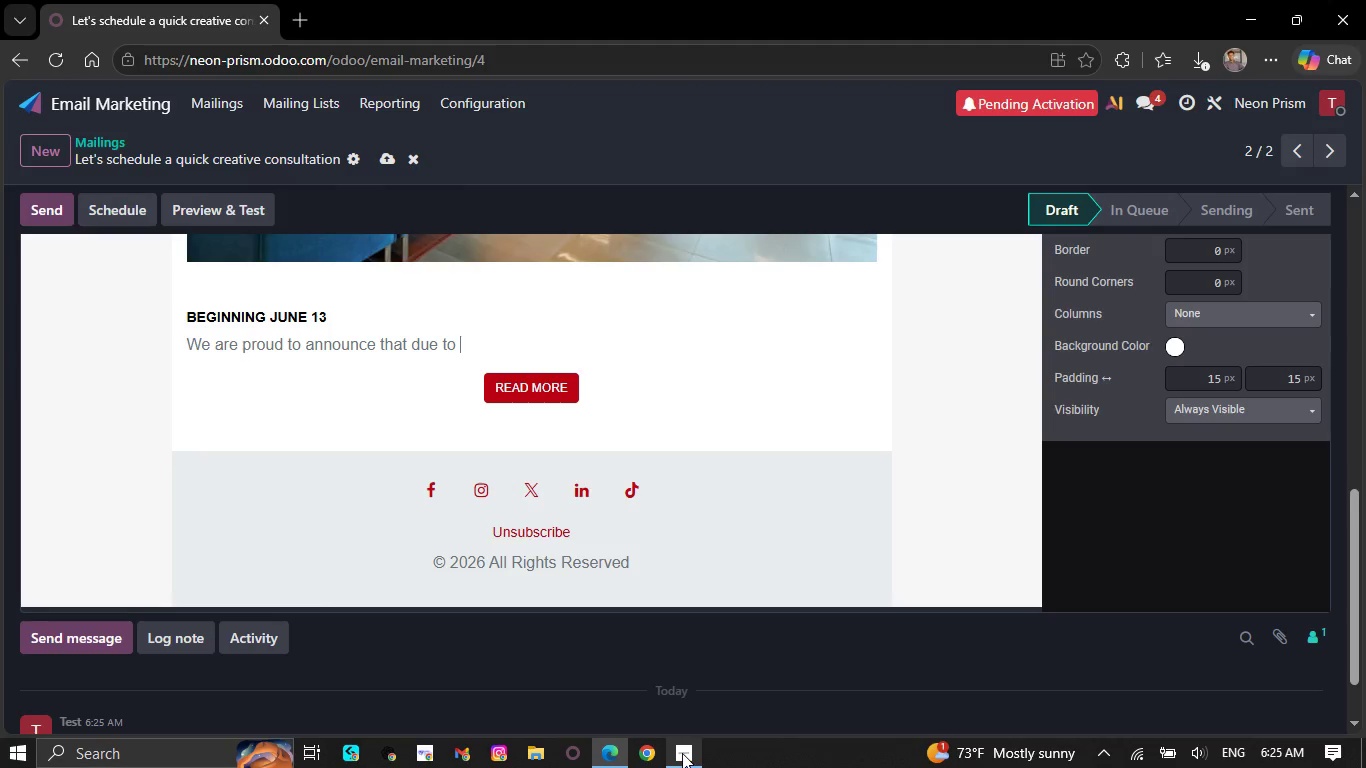 
key(Backspace)
 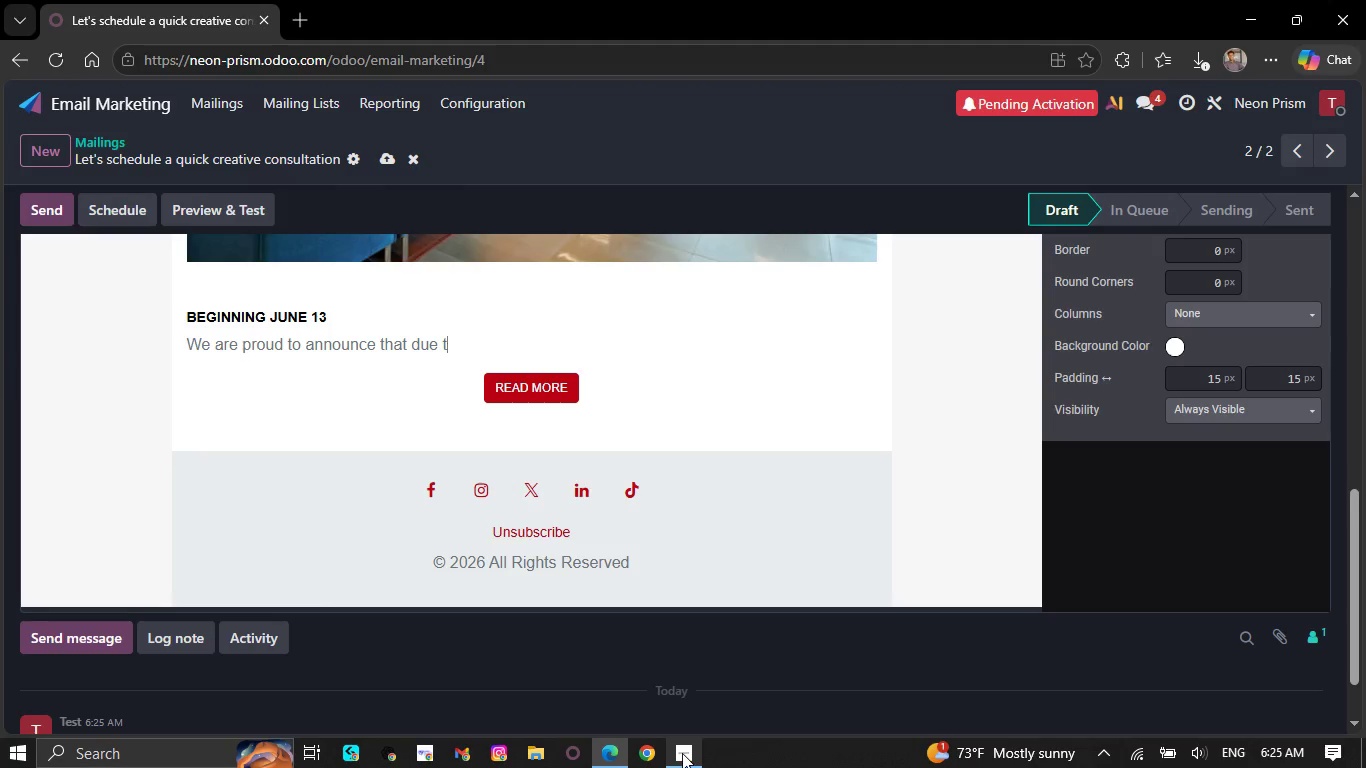 
key(Backspace)
 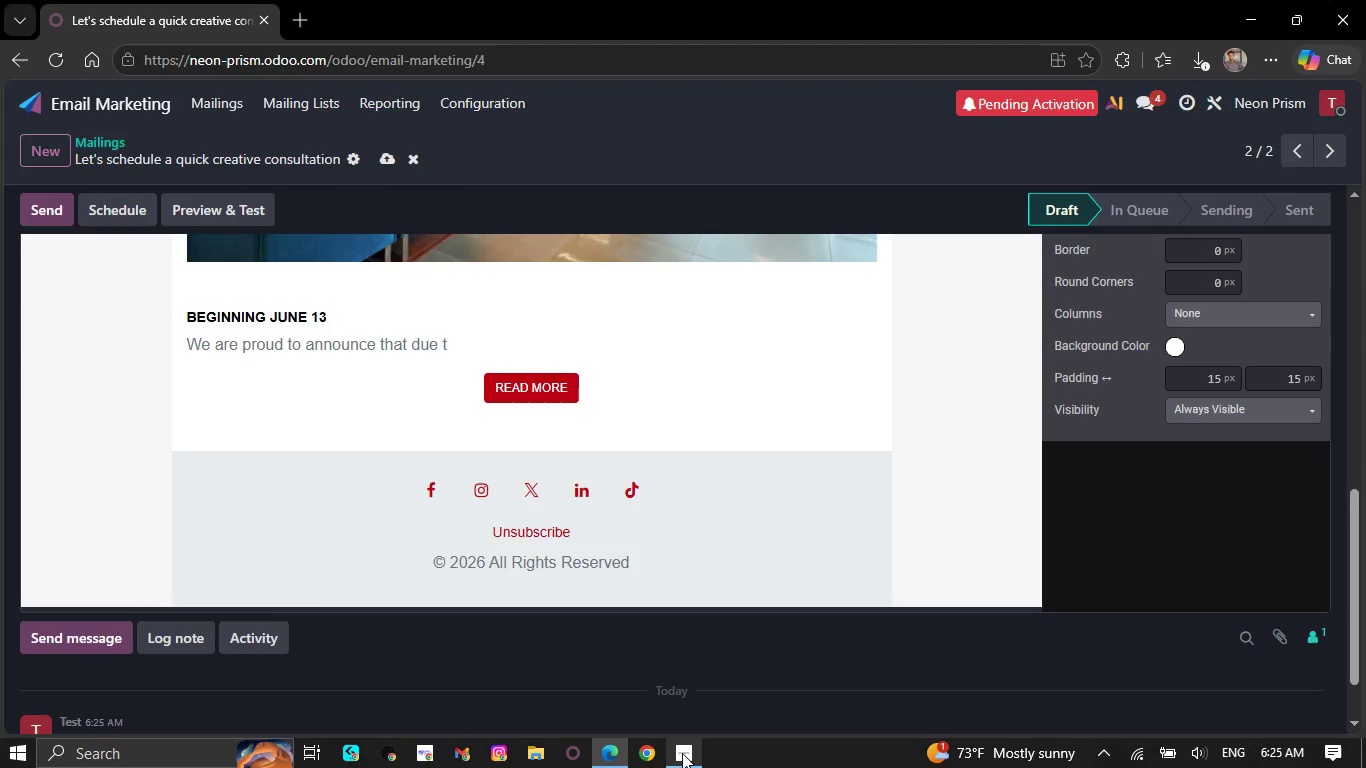 
key(Backspace)
 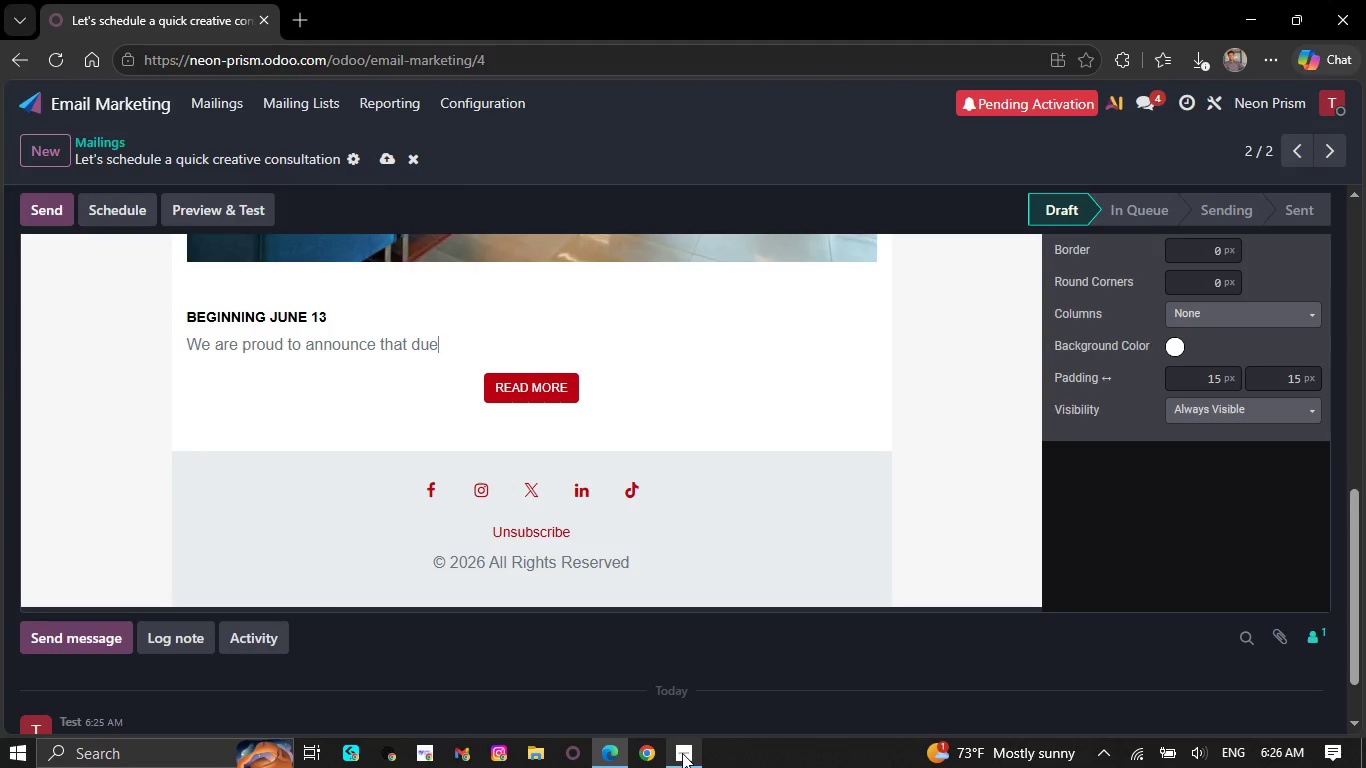 
key(Backspace)
 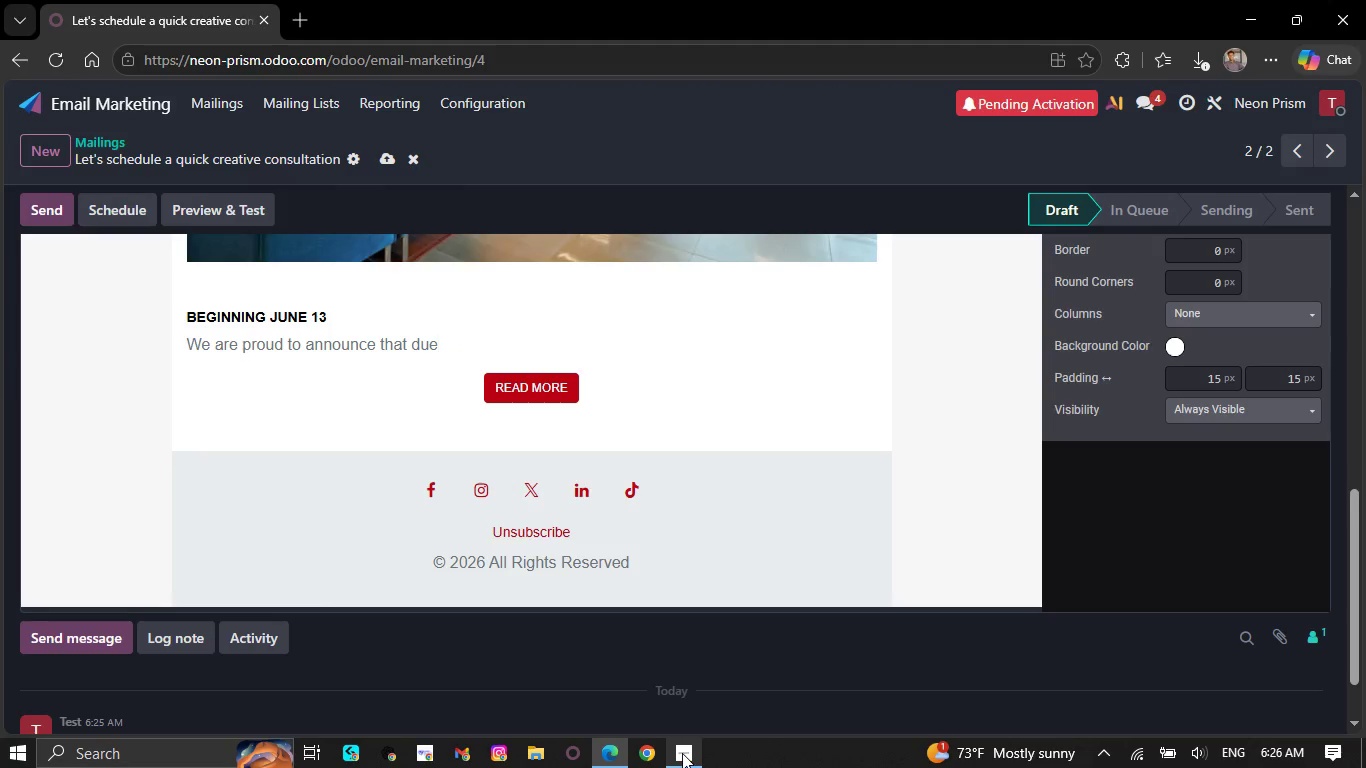 
key(Backspace)
 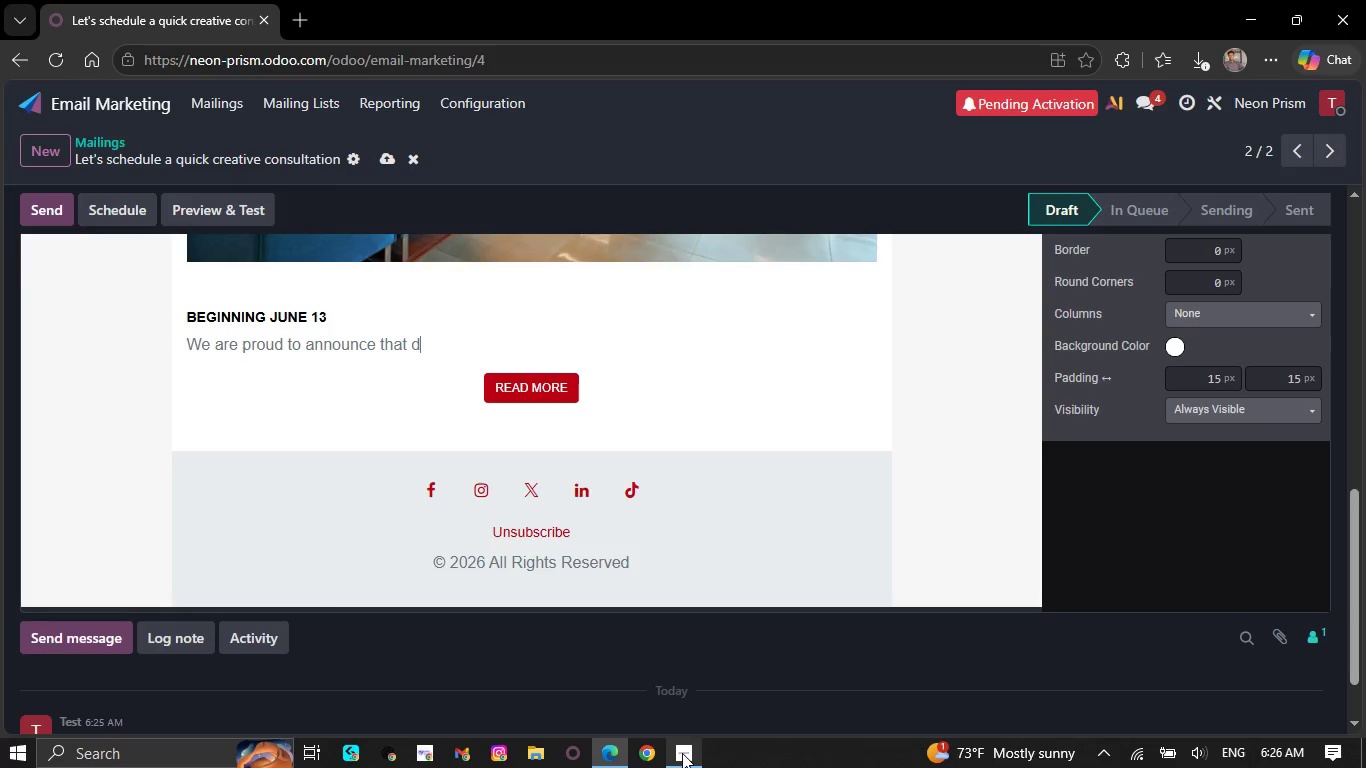 
key(Backspace)
 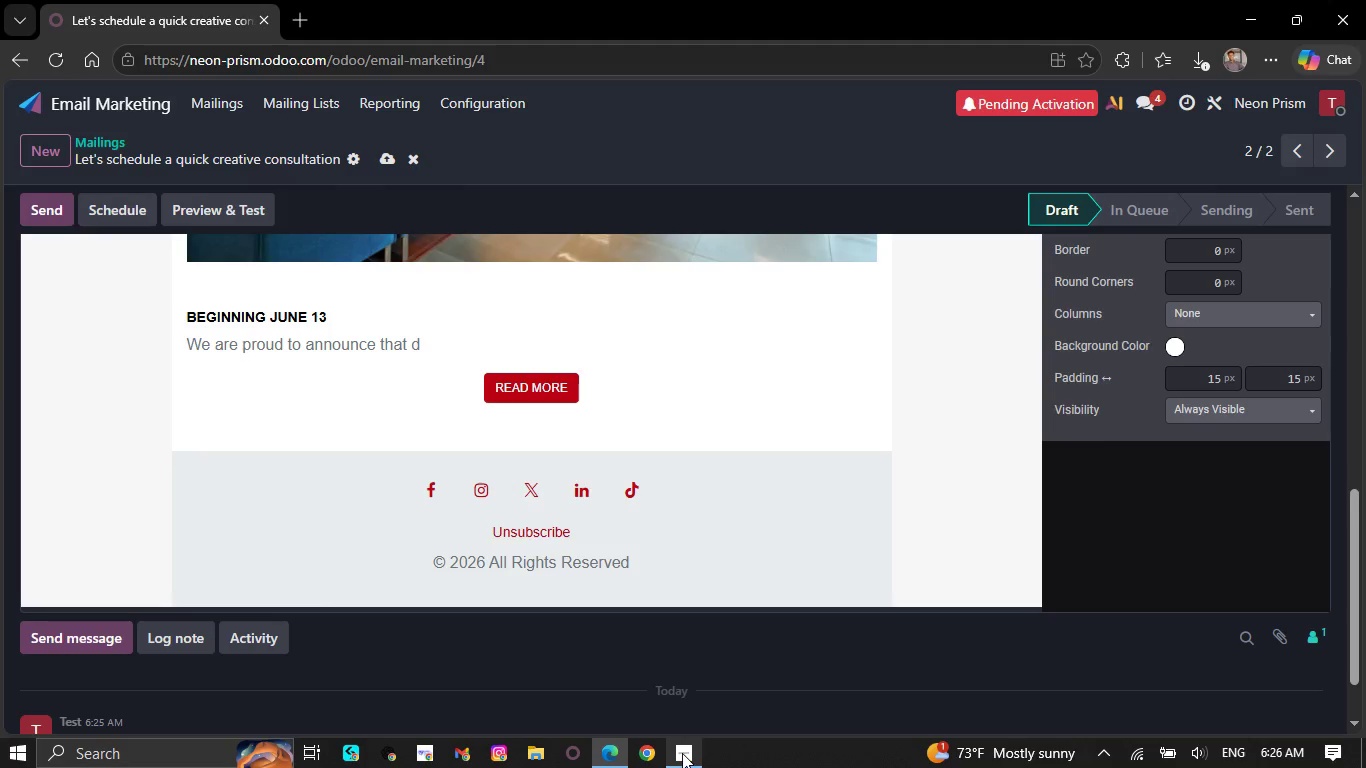 
key(Backspace)
 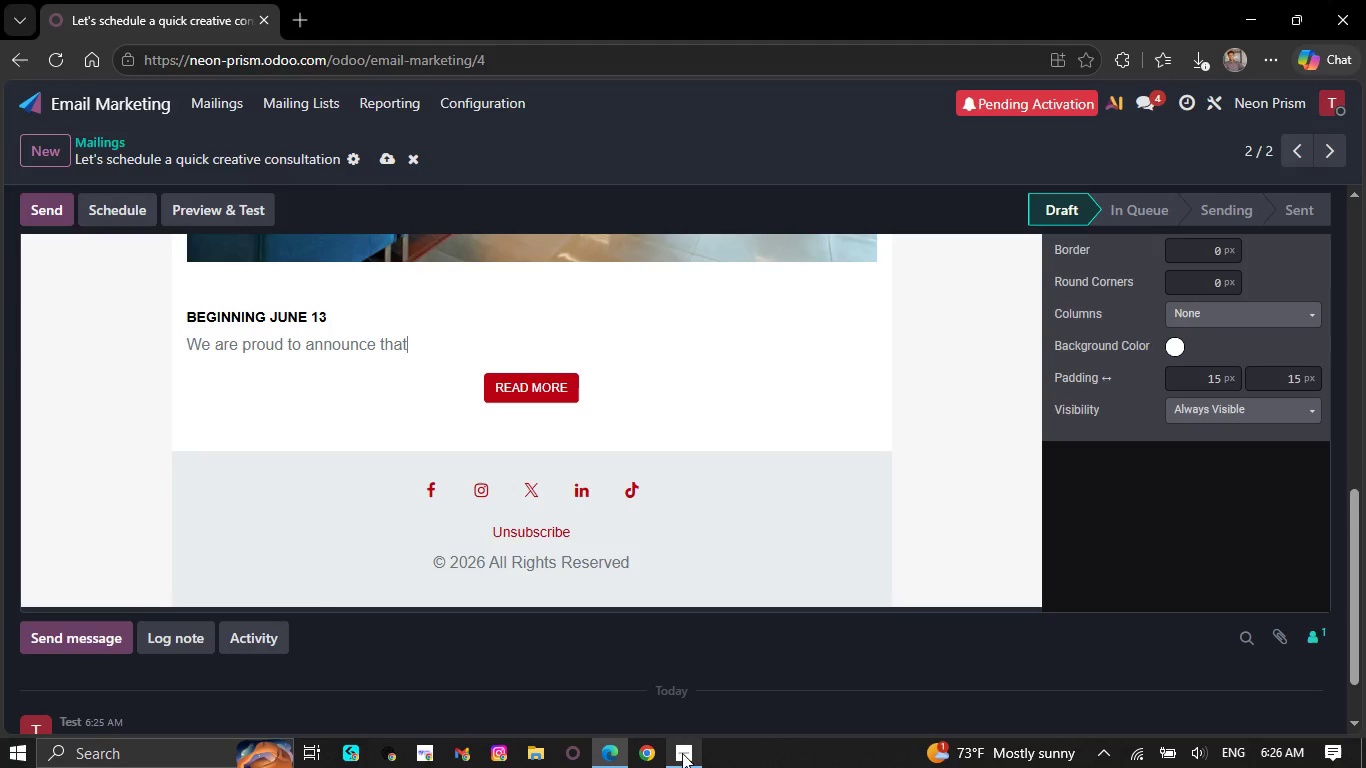 
key(Backspace)
 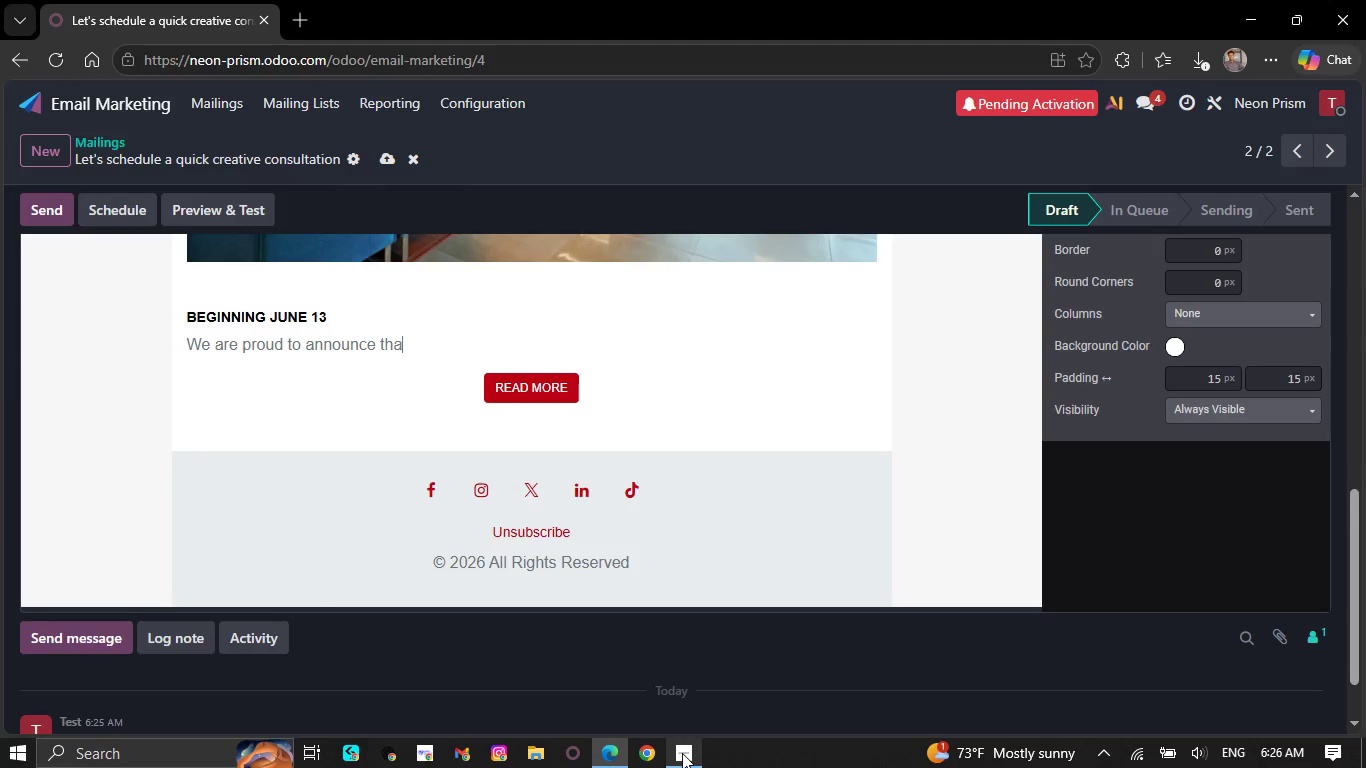 
key(Backspace)
 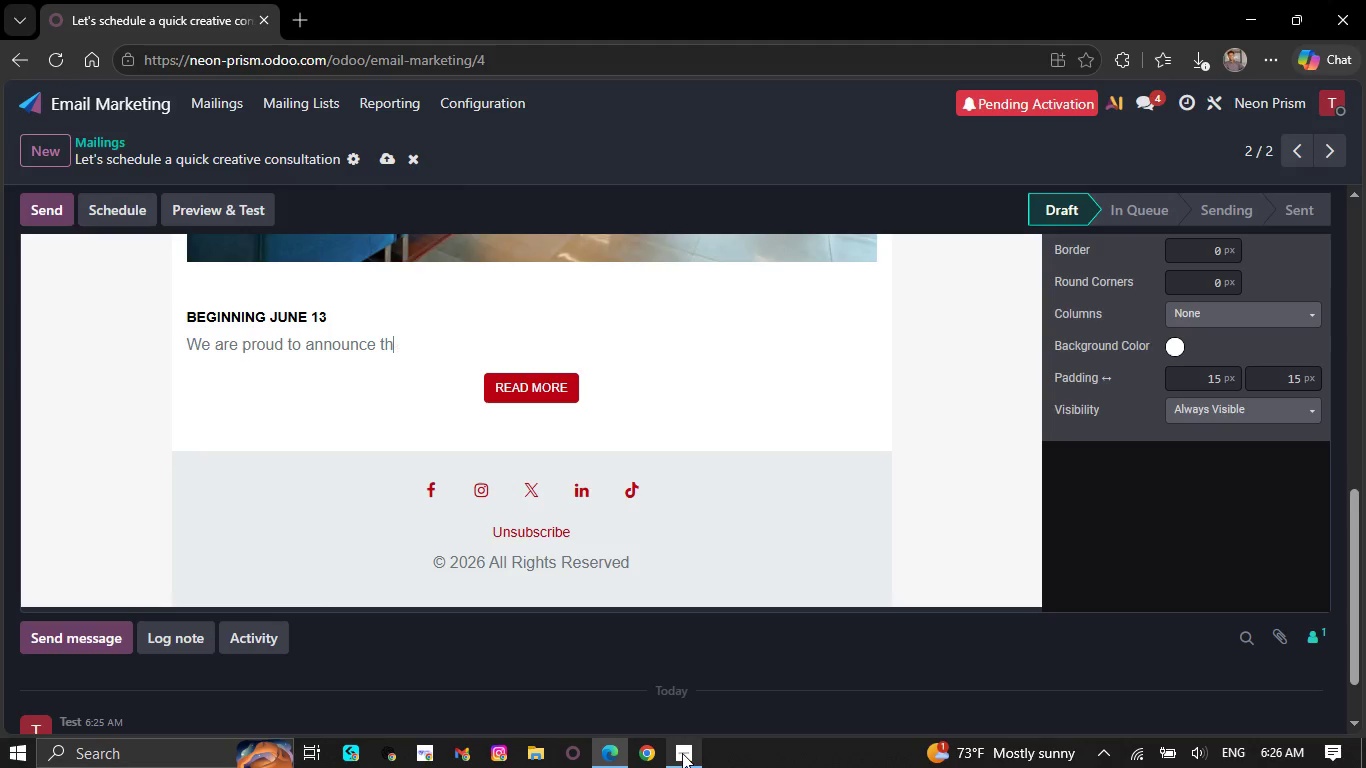 
key(Backspace)
 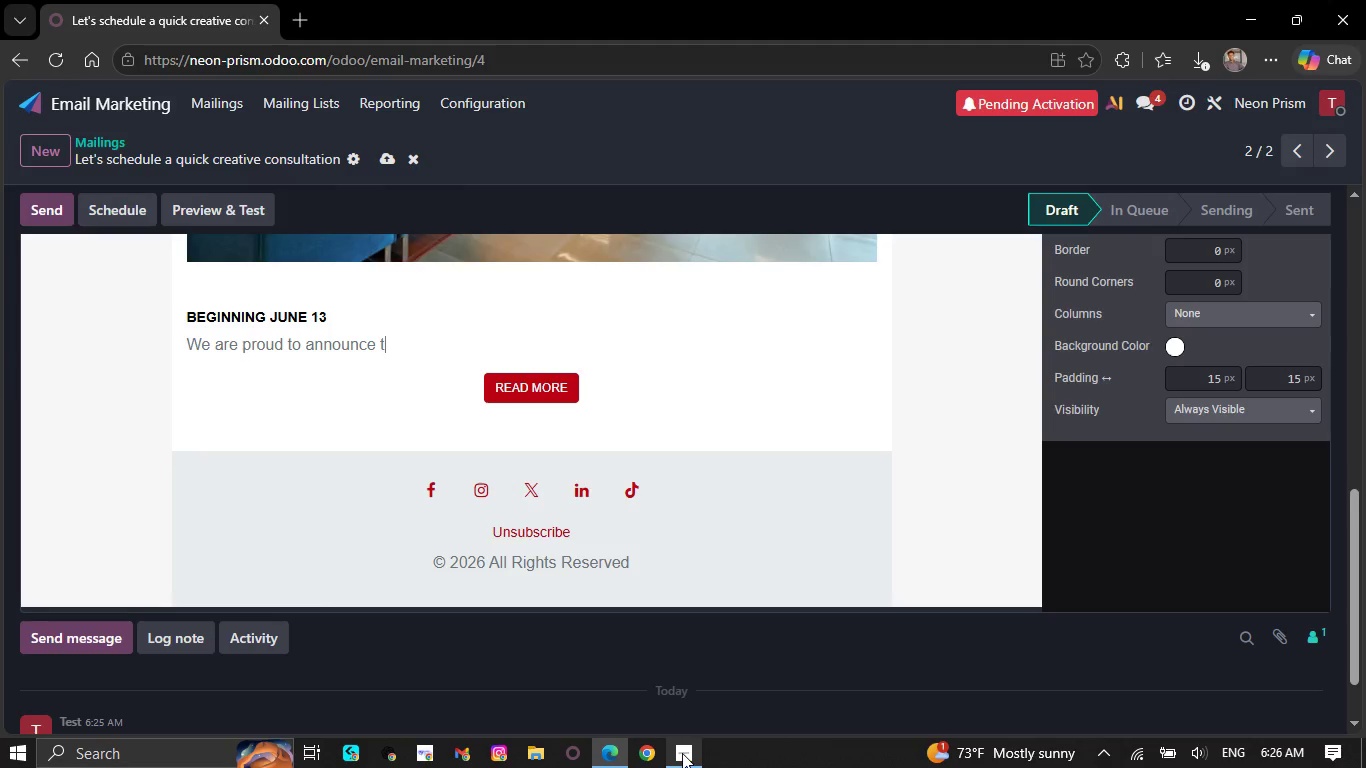 
key(Backspace)
 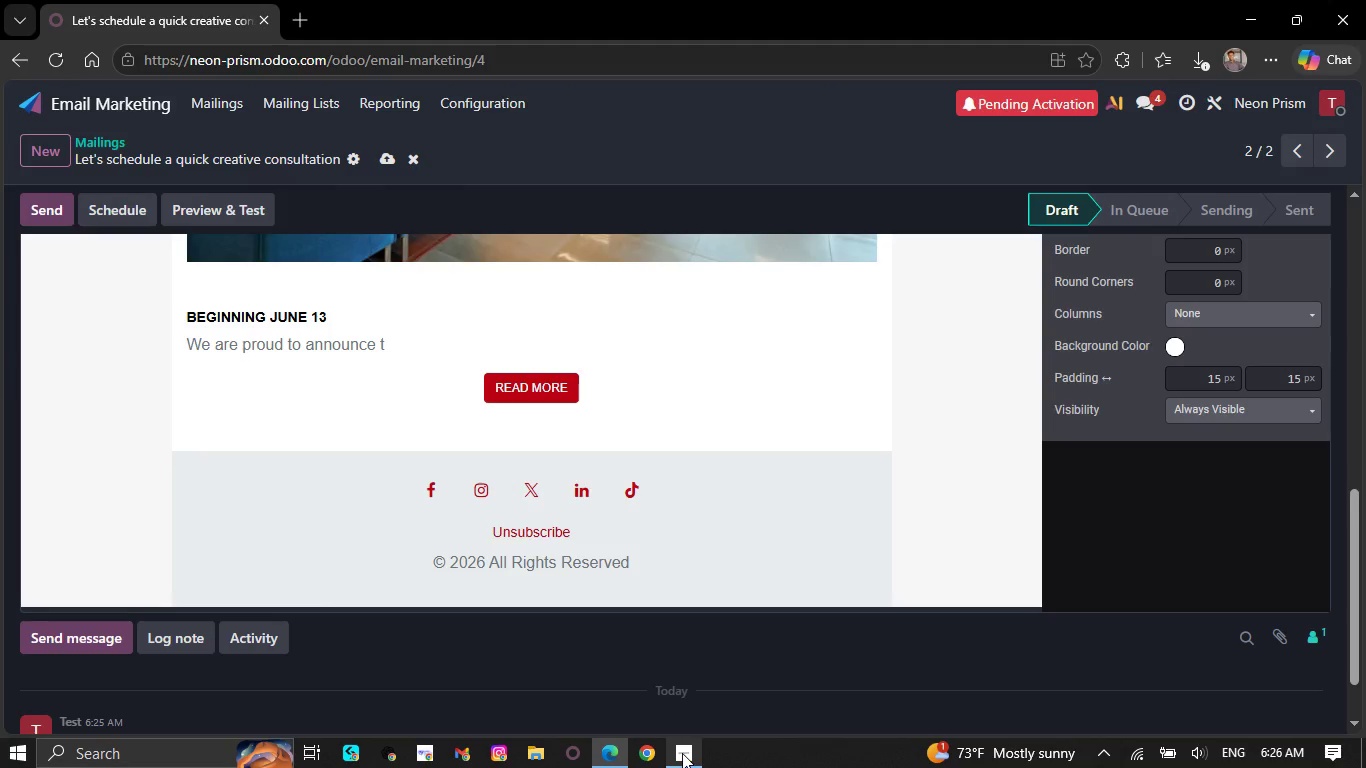 
key(Backspace)
 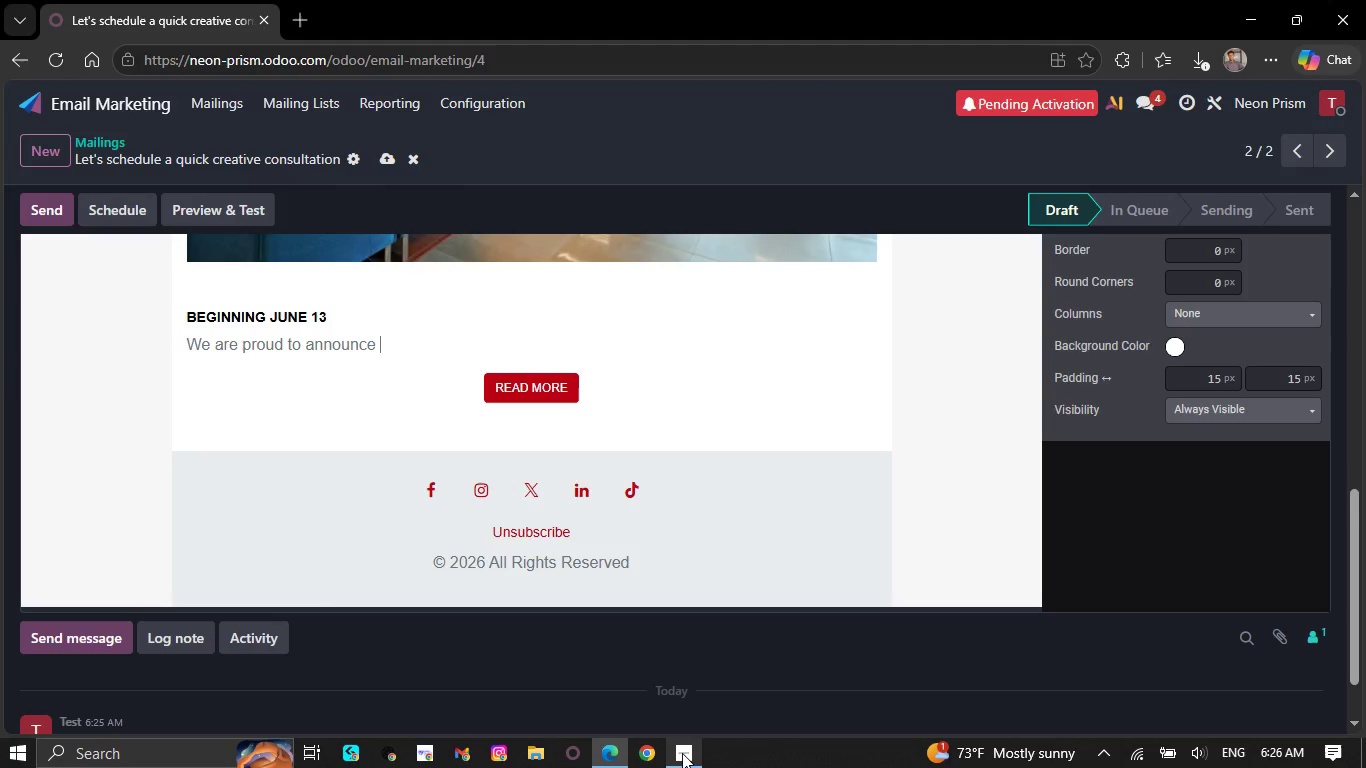 
key(Backspace)
 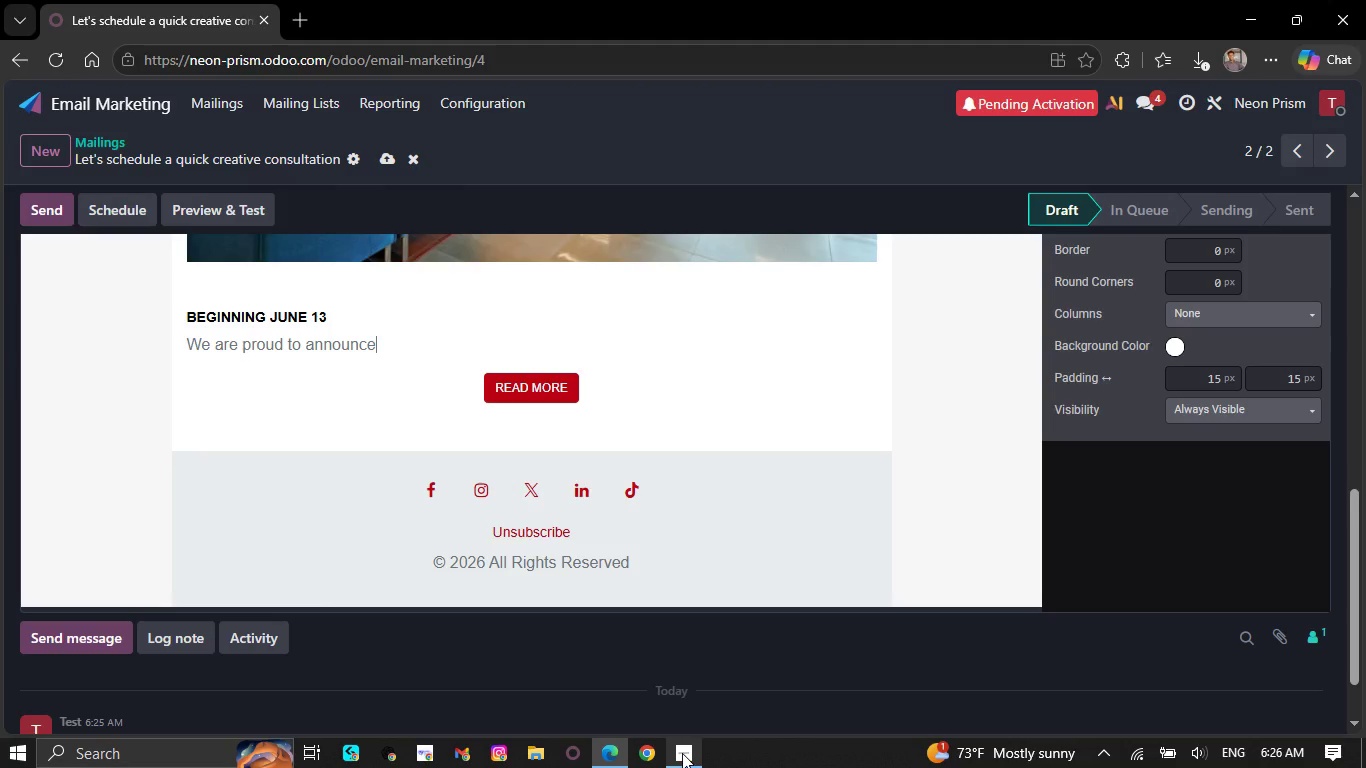 
key(Backspace)
 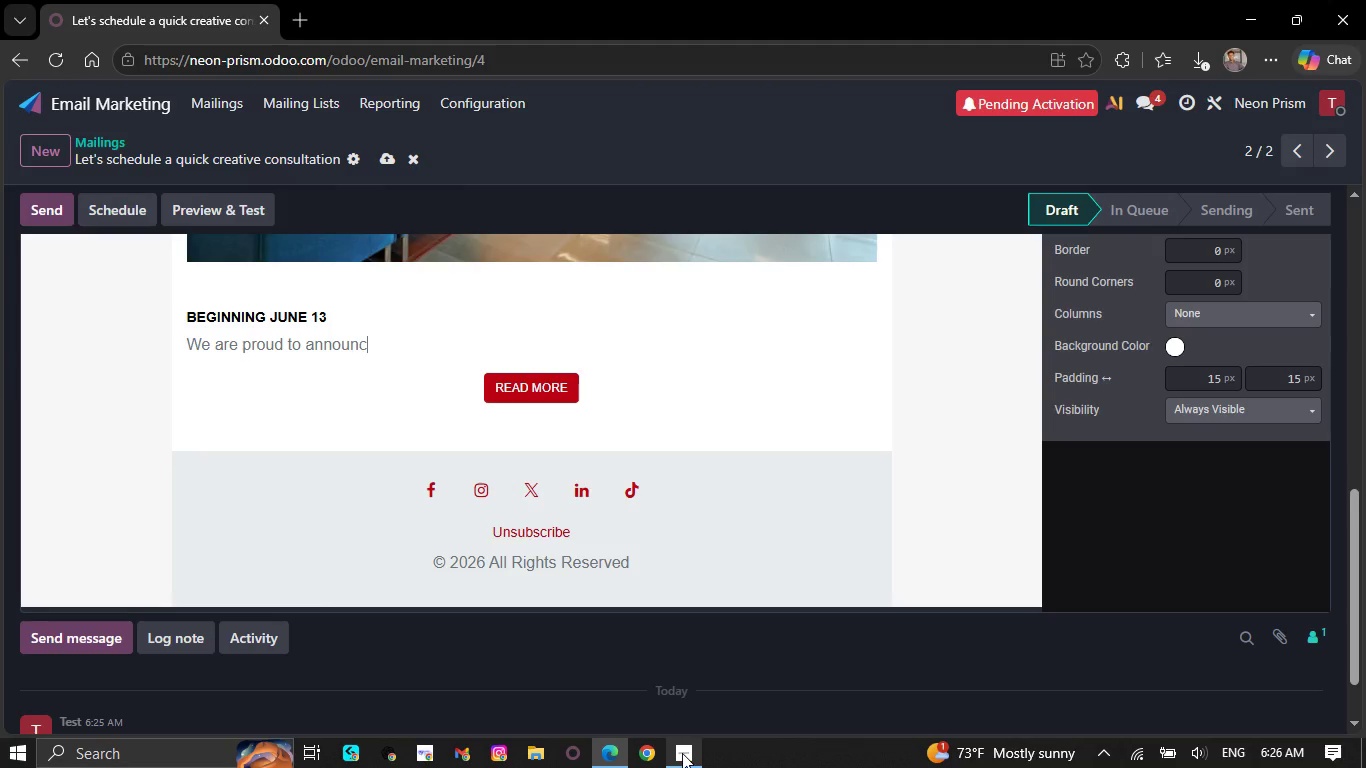 
key(Backspace)
 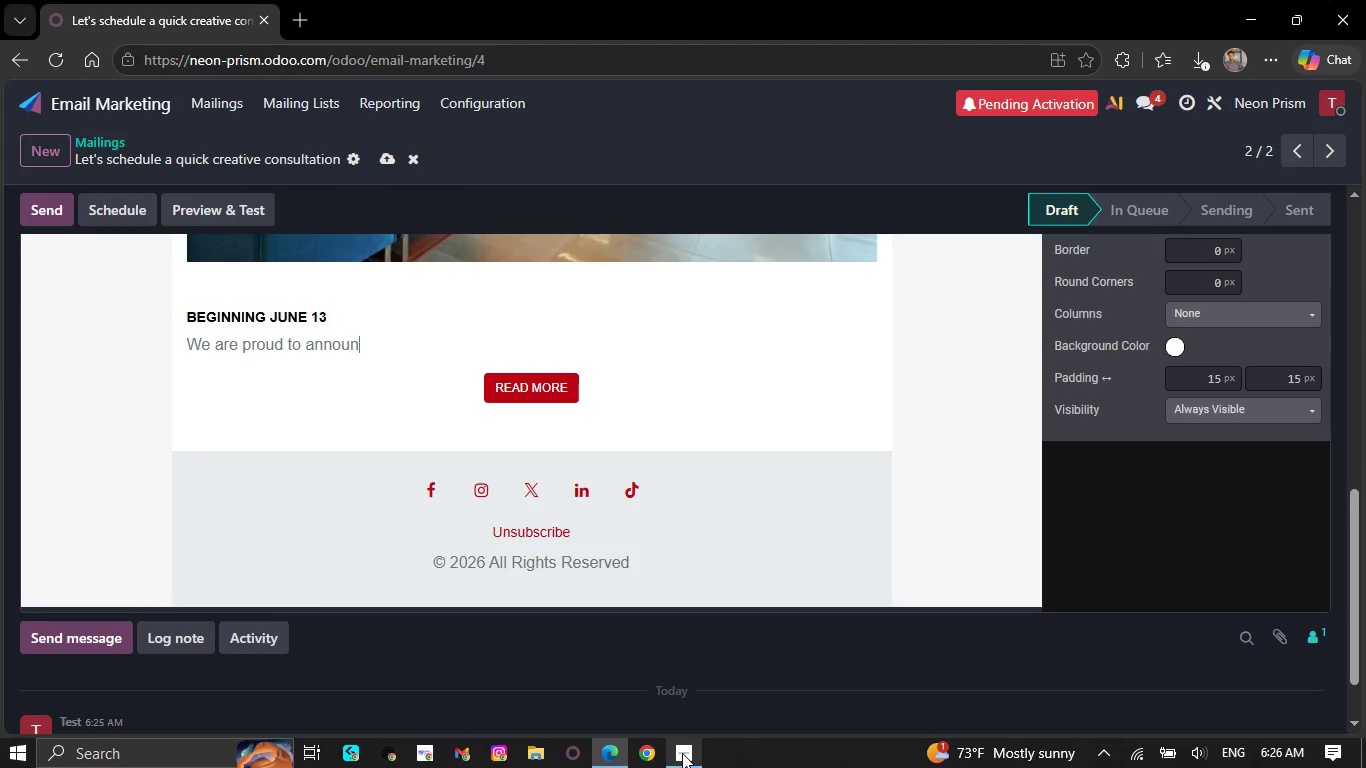 
key(Backspace)
 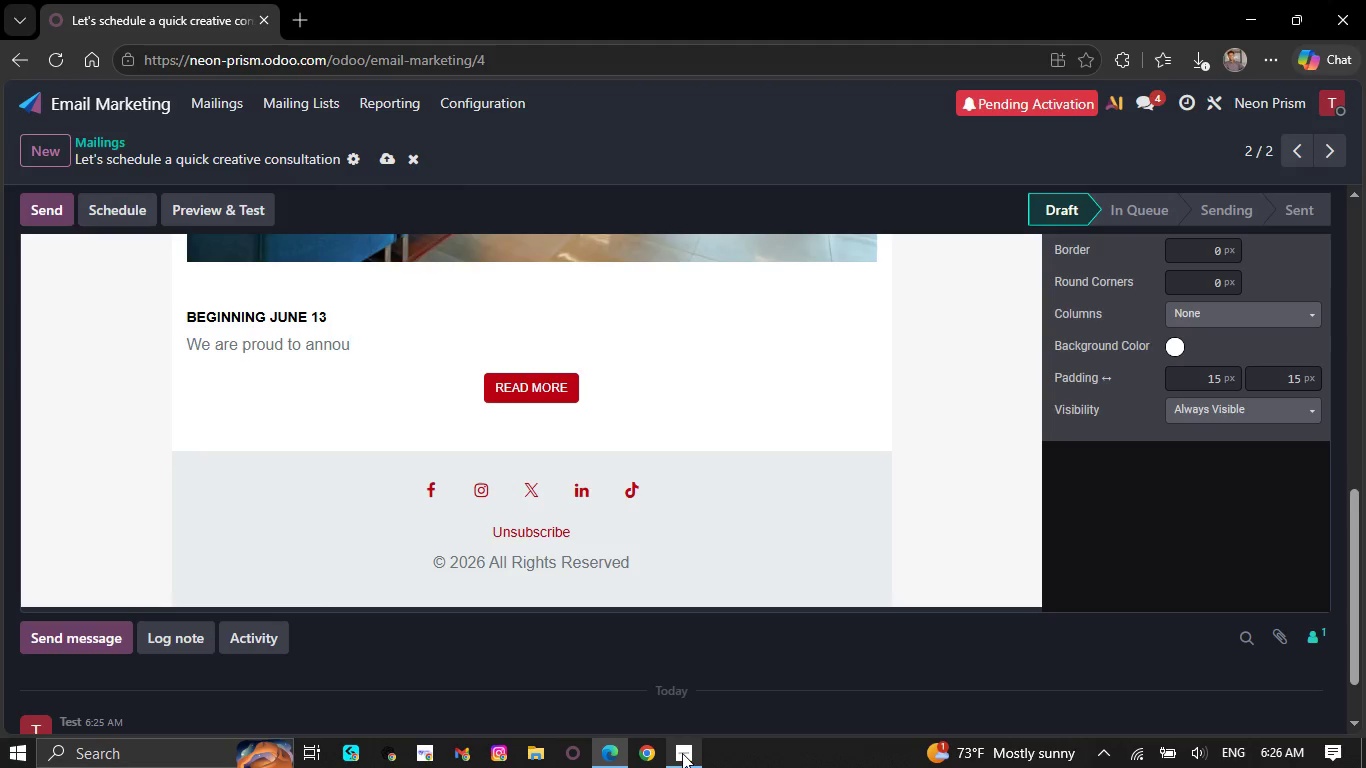 
key(Backspace)
 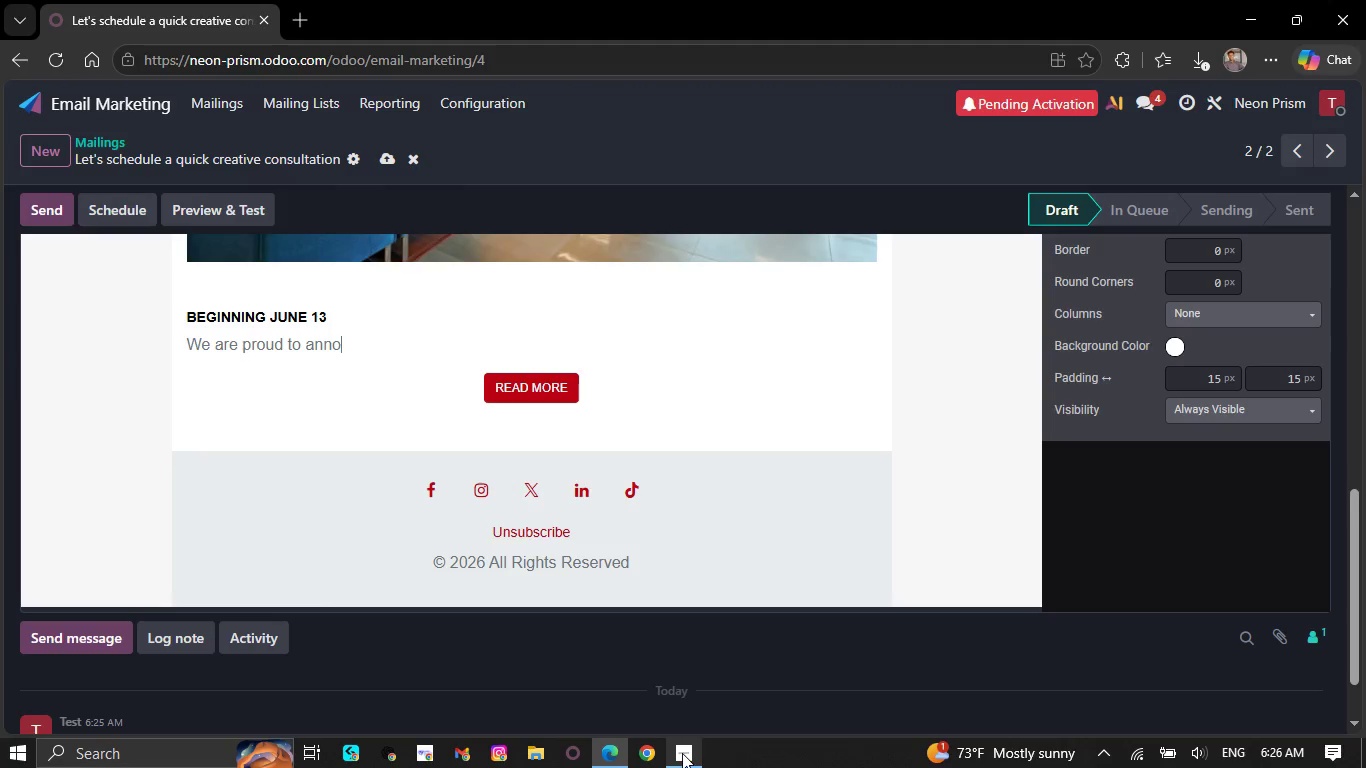 
key(Backspace)
 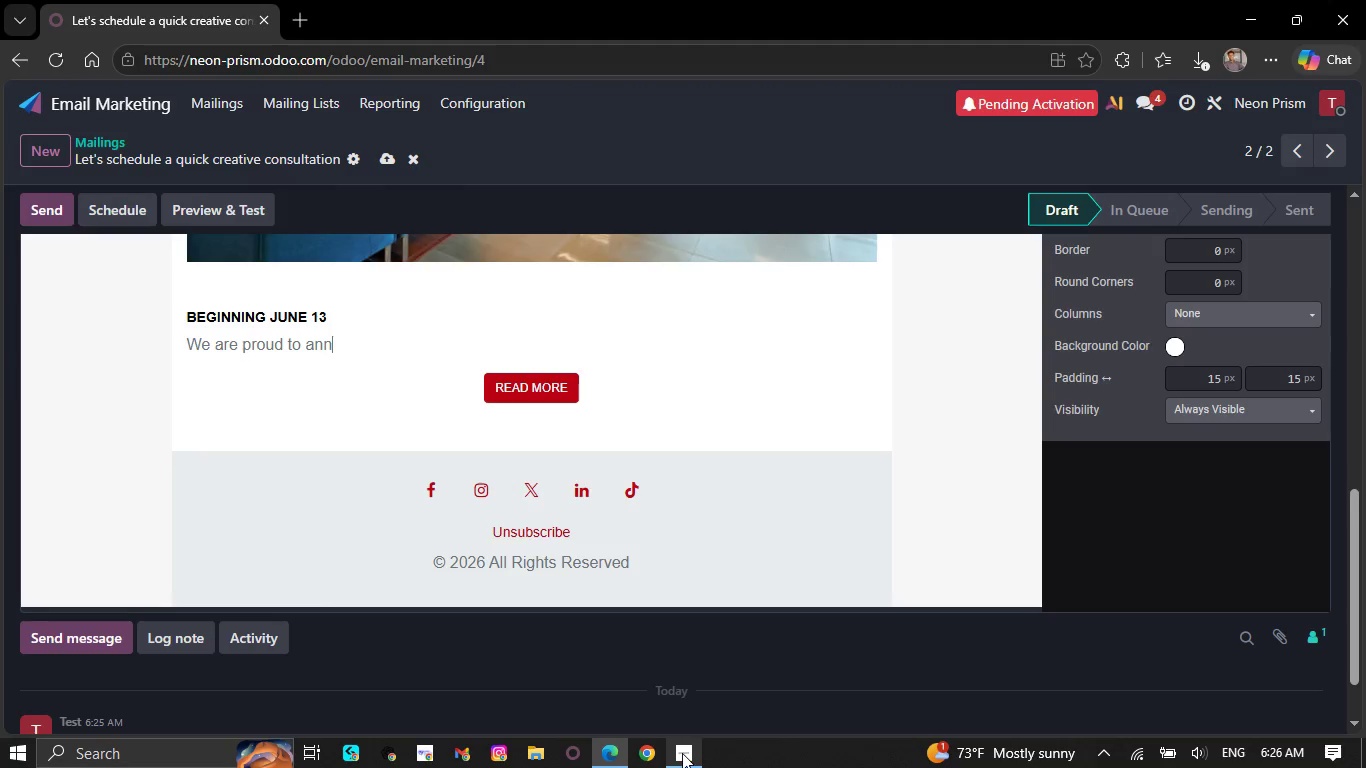 
key(Backspace)
 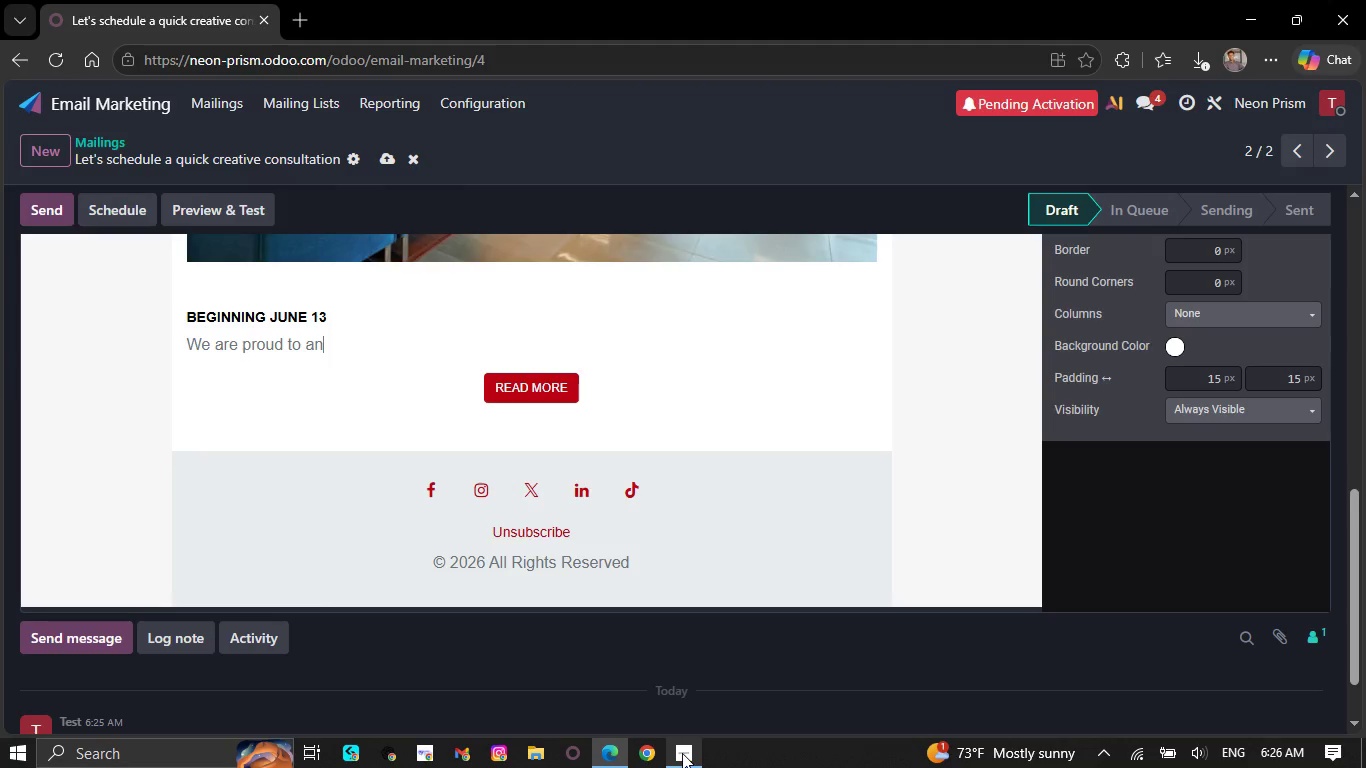 
key(Backspace)
 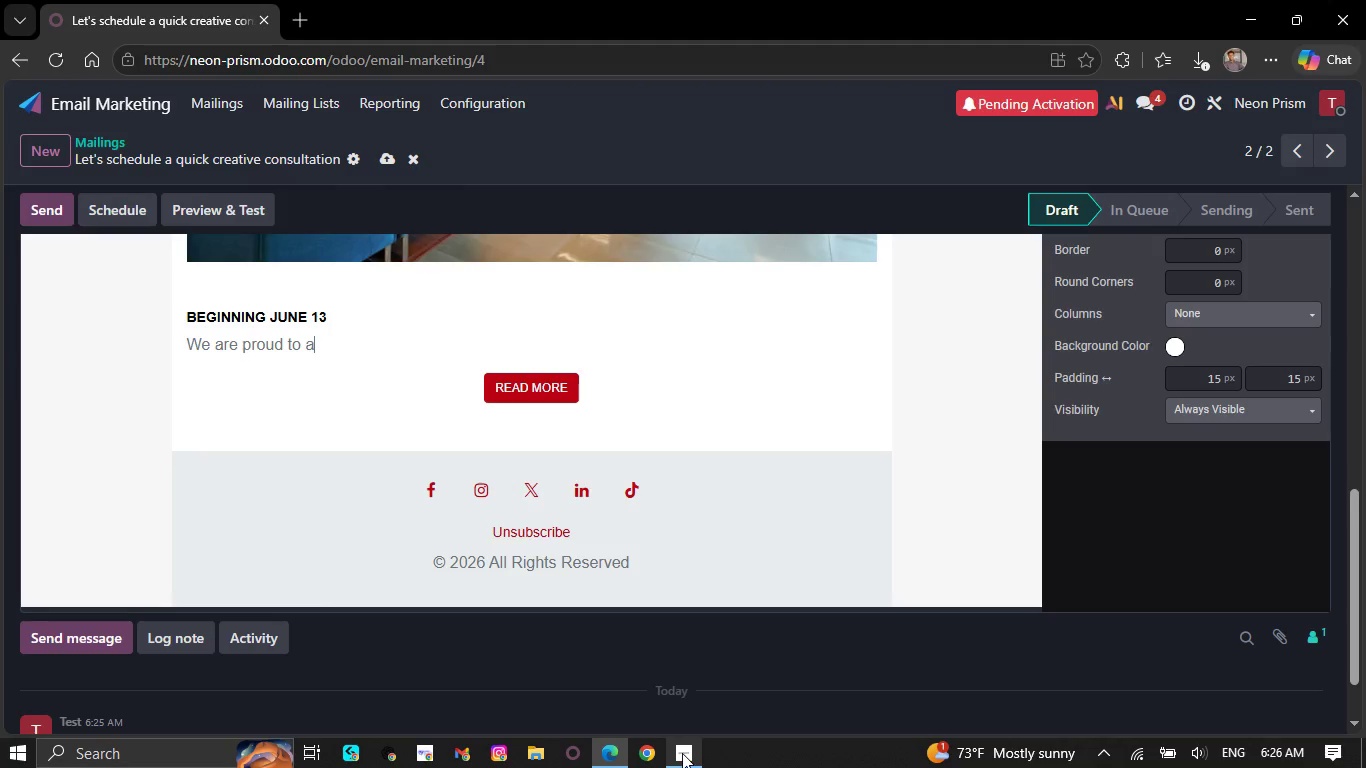 
key(Backspace)
 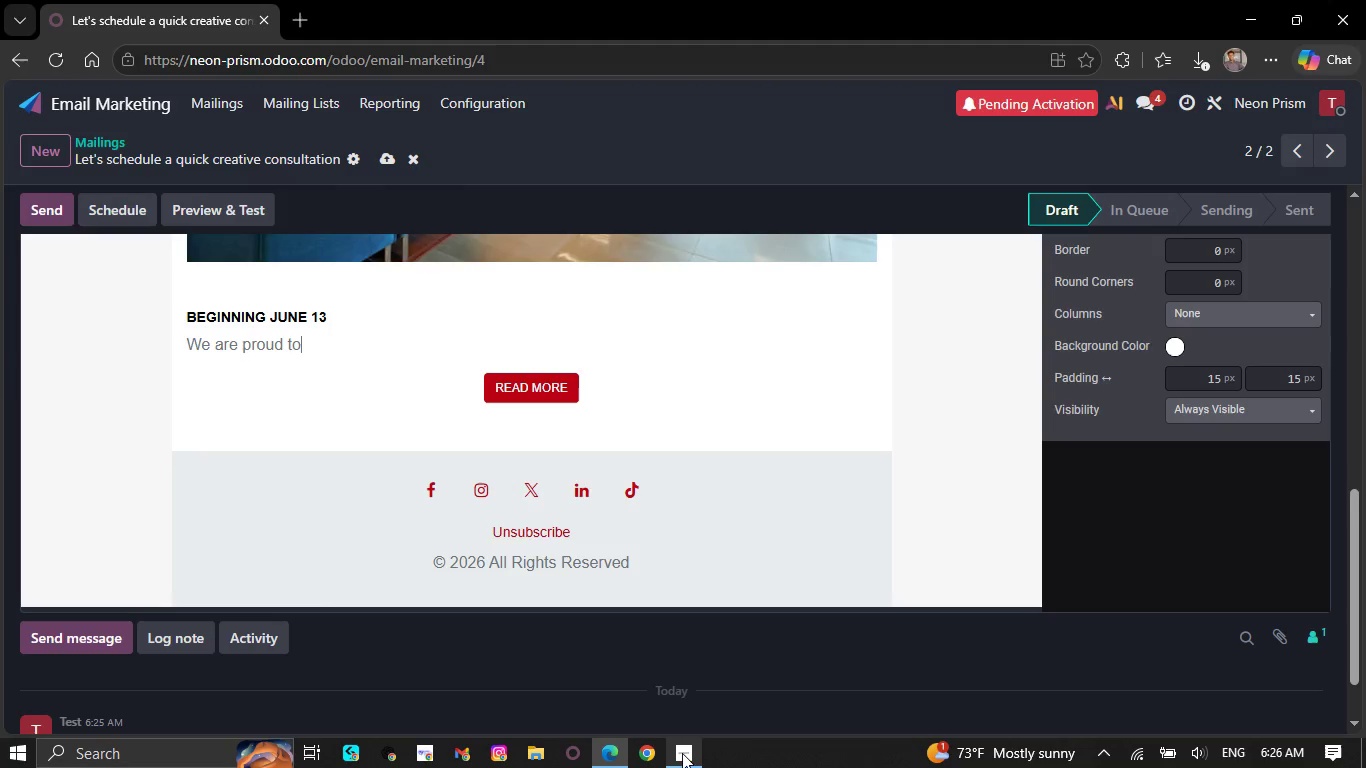 
key(Backspace)
 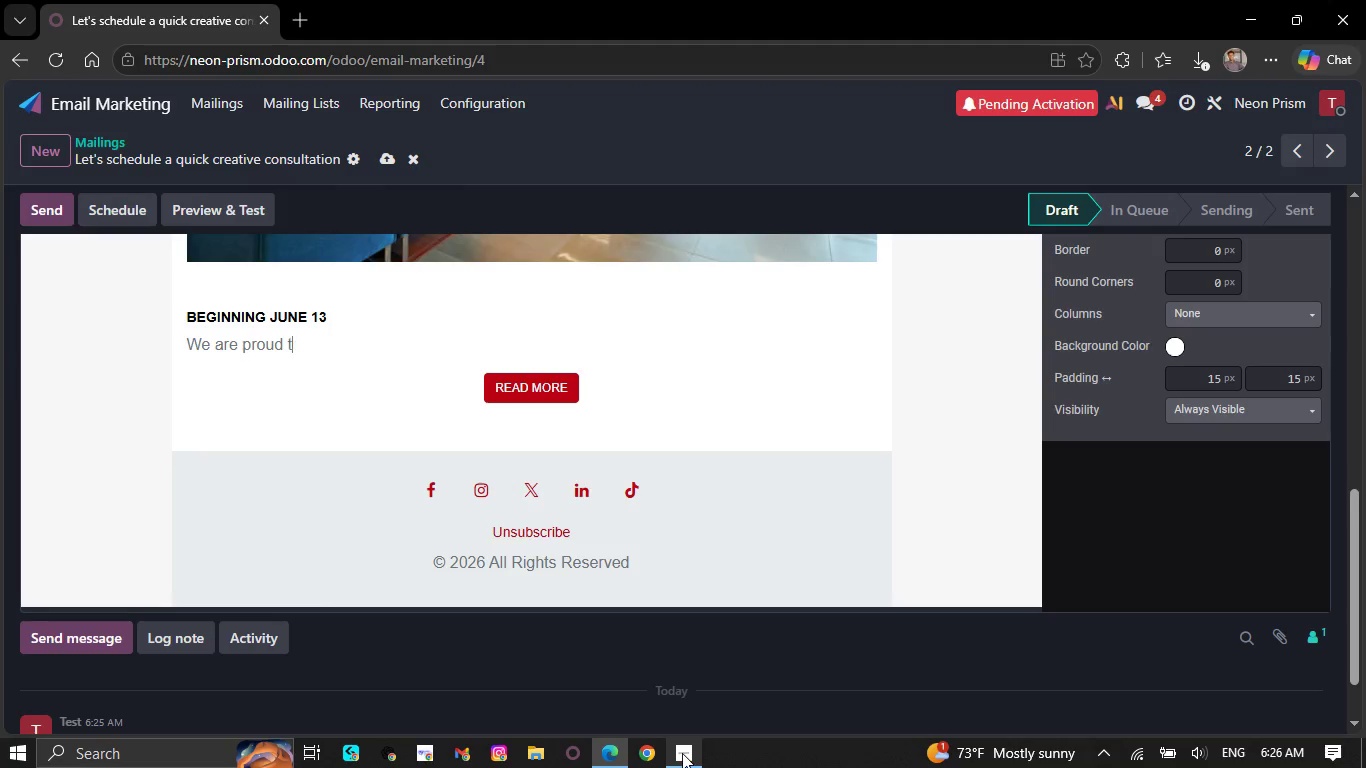 
key(Backspace)
 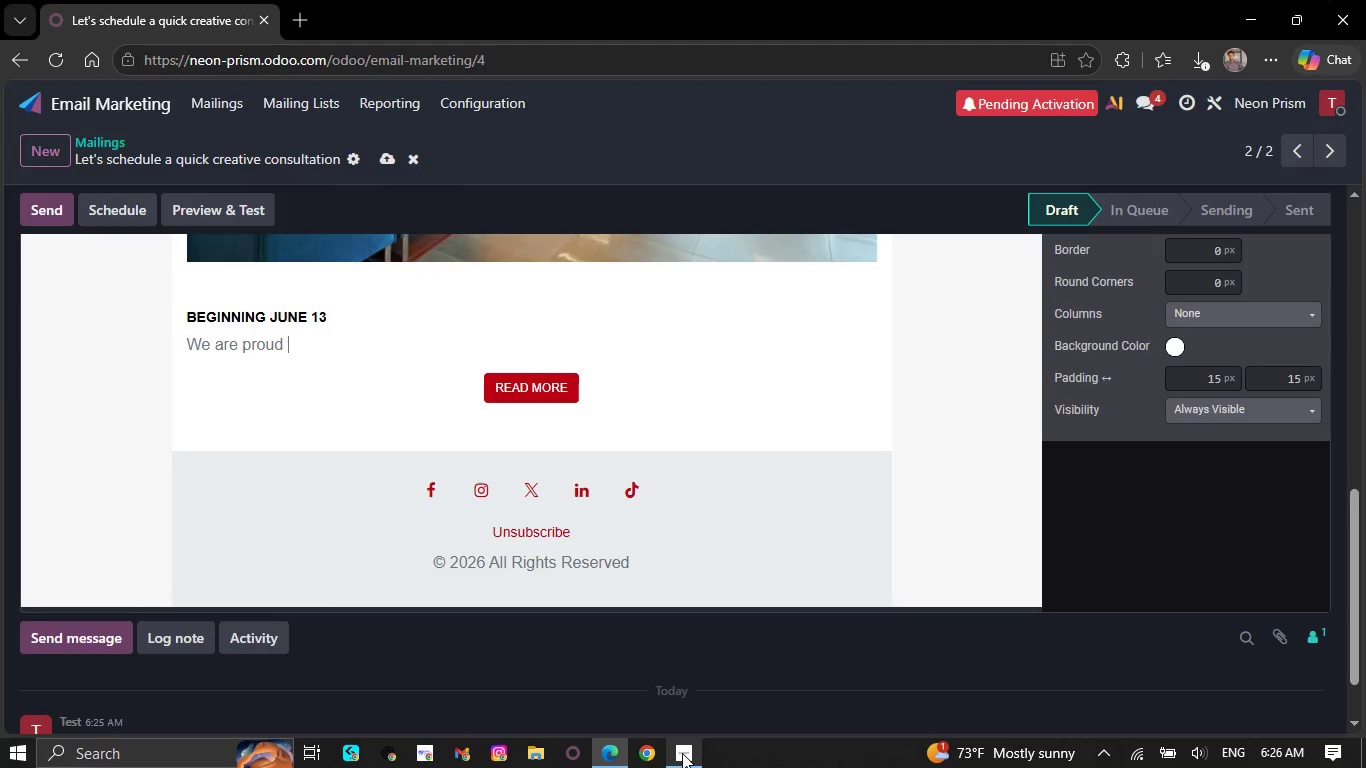 
key(Backspace)
 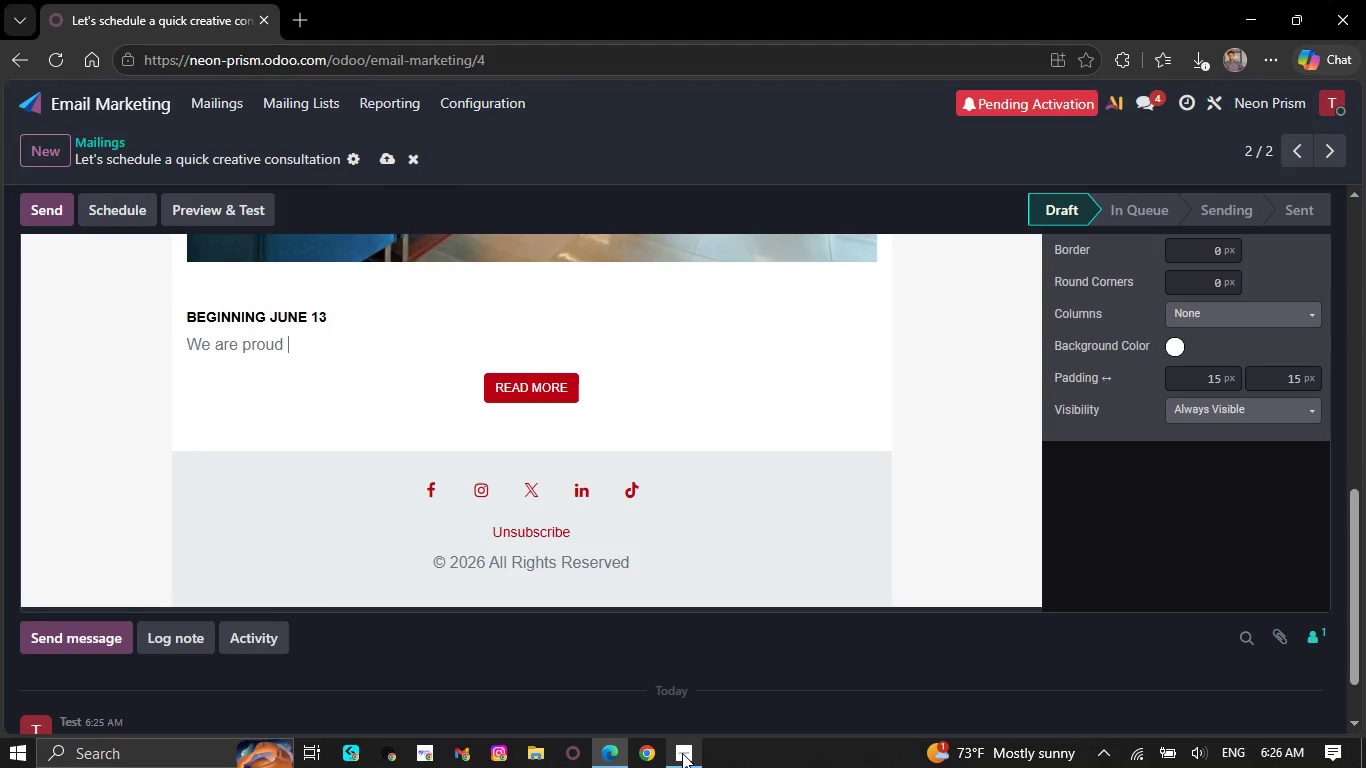 
key(Backspace)
 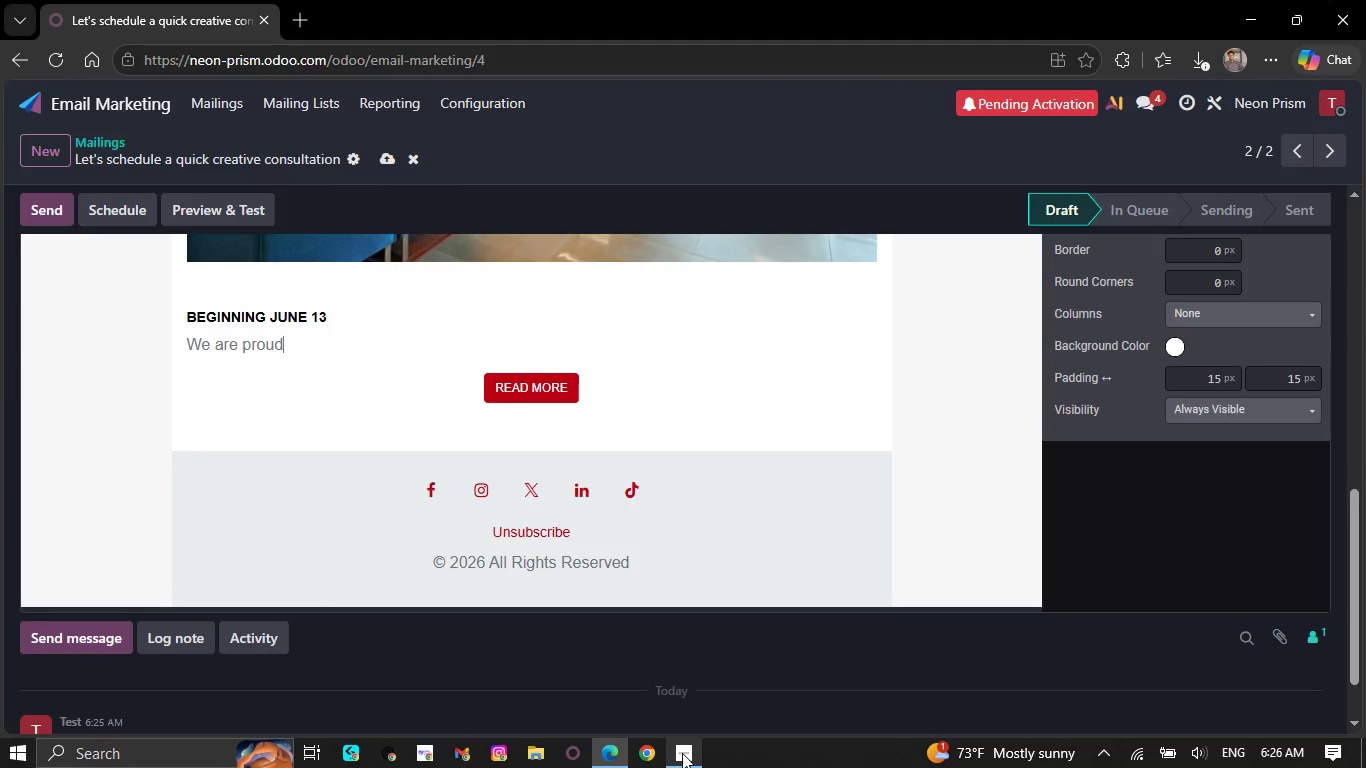 
key(Backspace)
 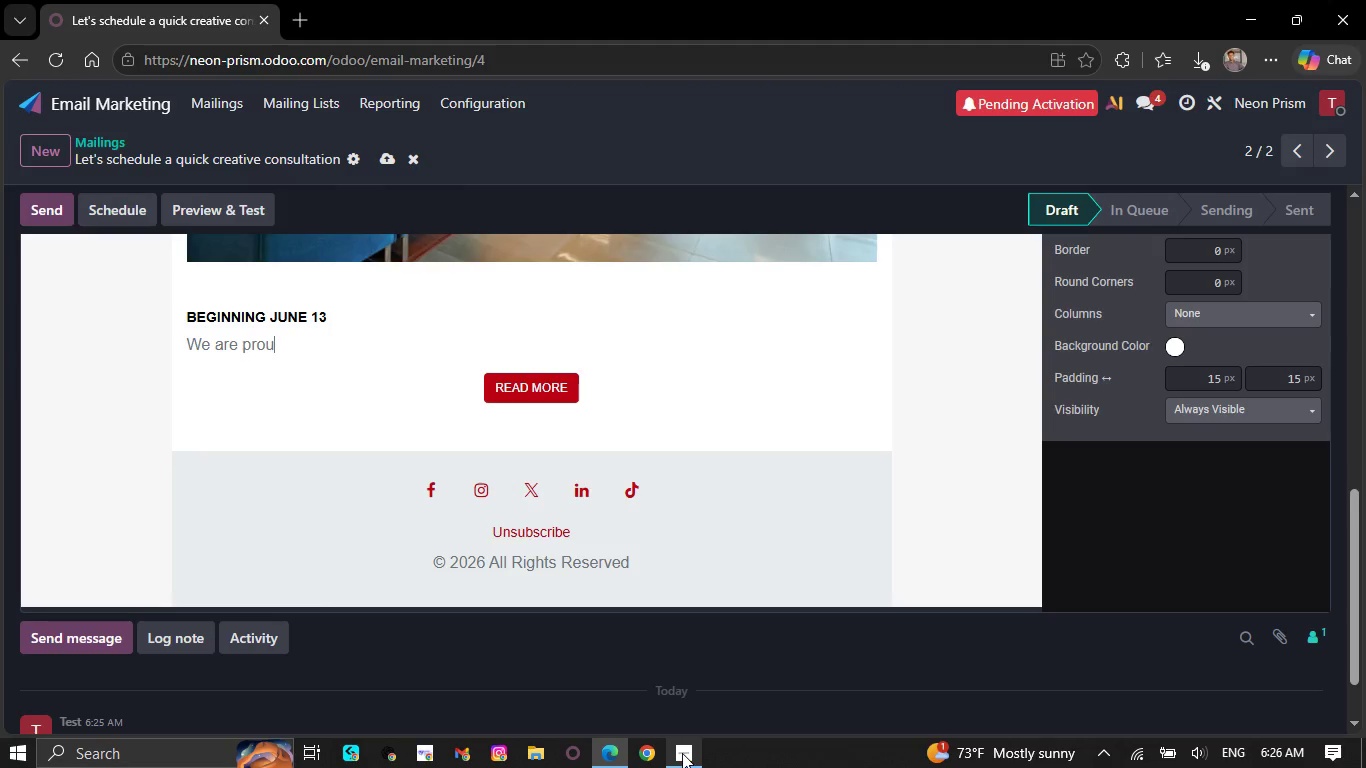 
key(Backspace)
 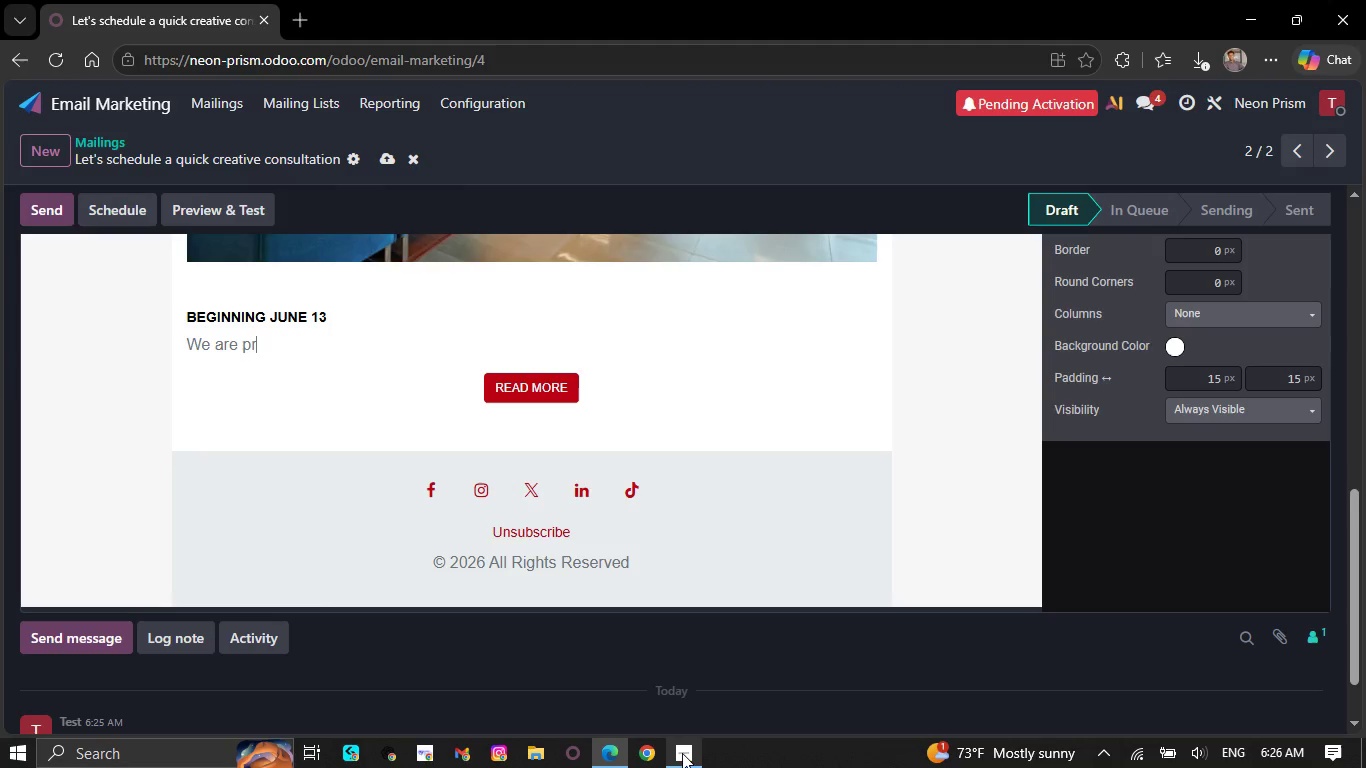 
key(Backspace)
 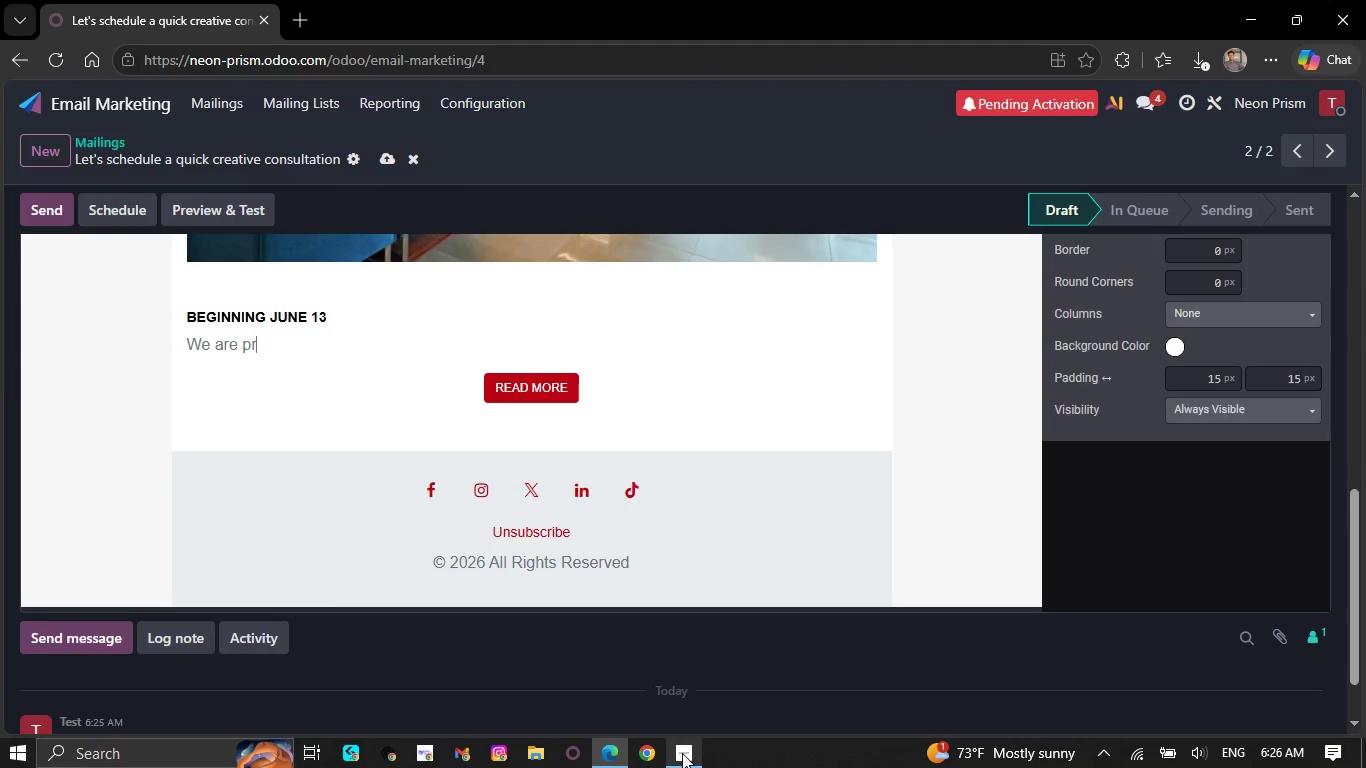 
key(Backspace)
 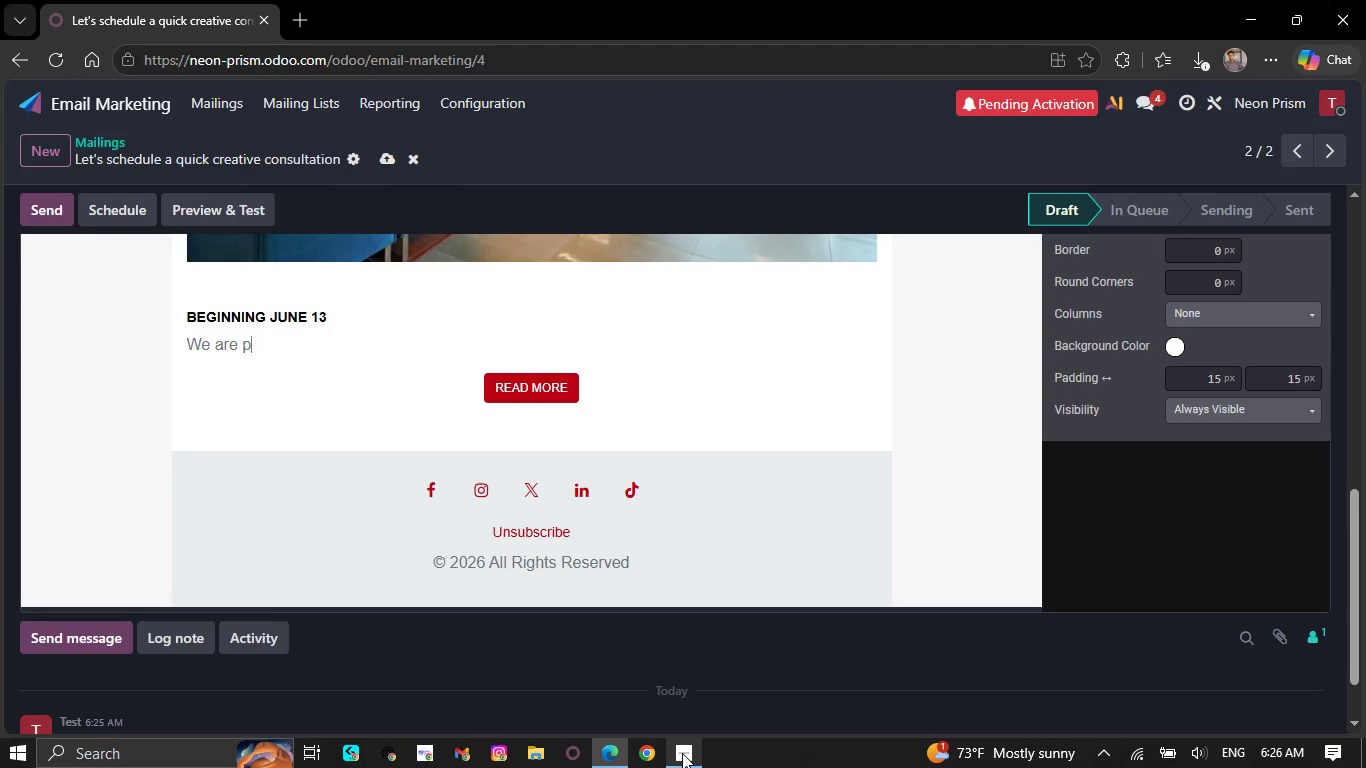 
key(Backspace)
 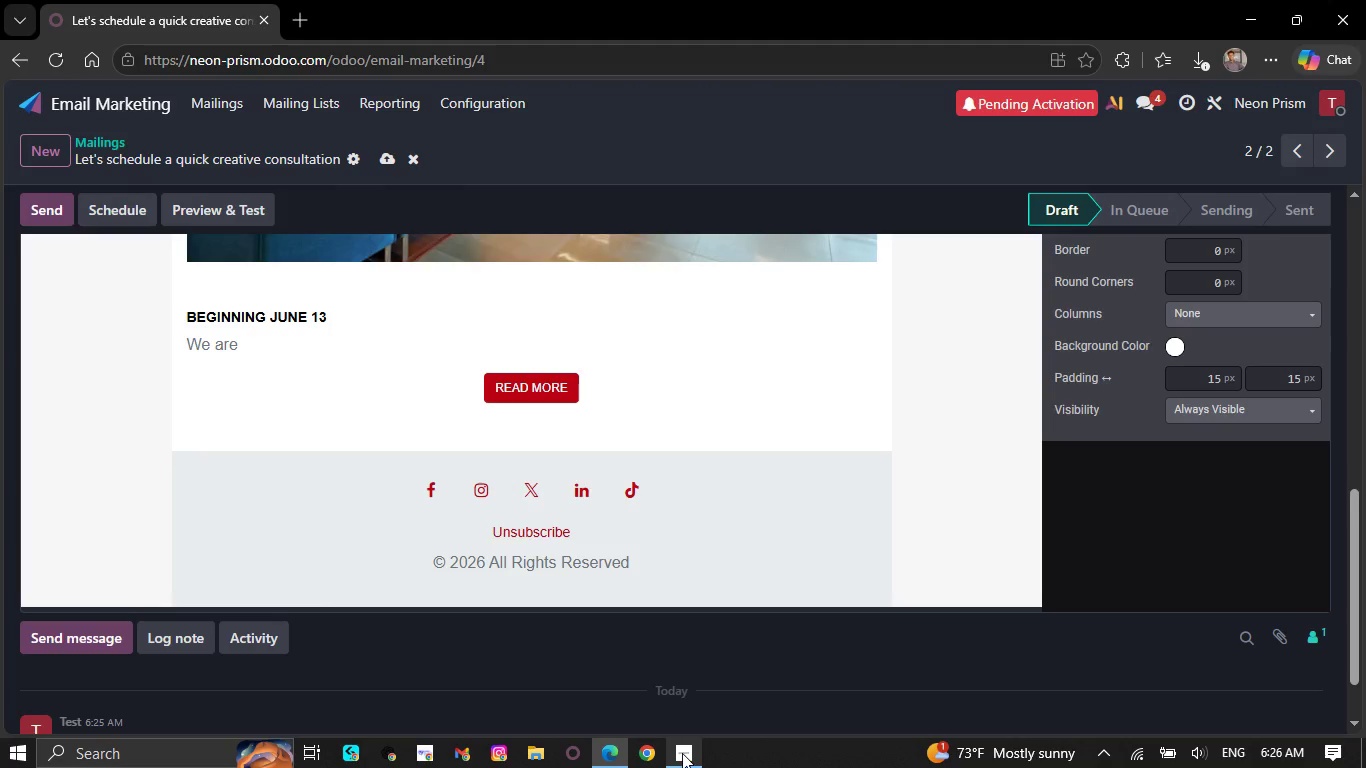 
key(Backspace)
 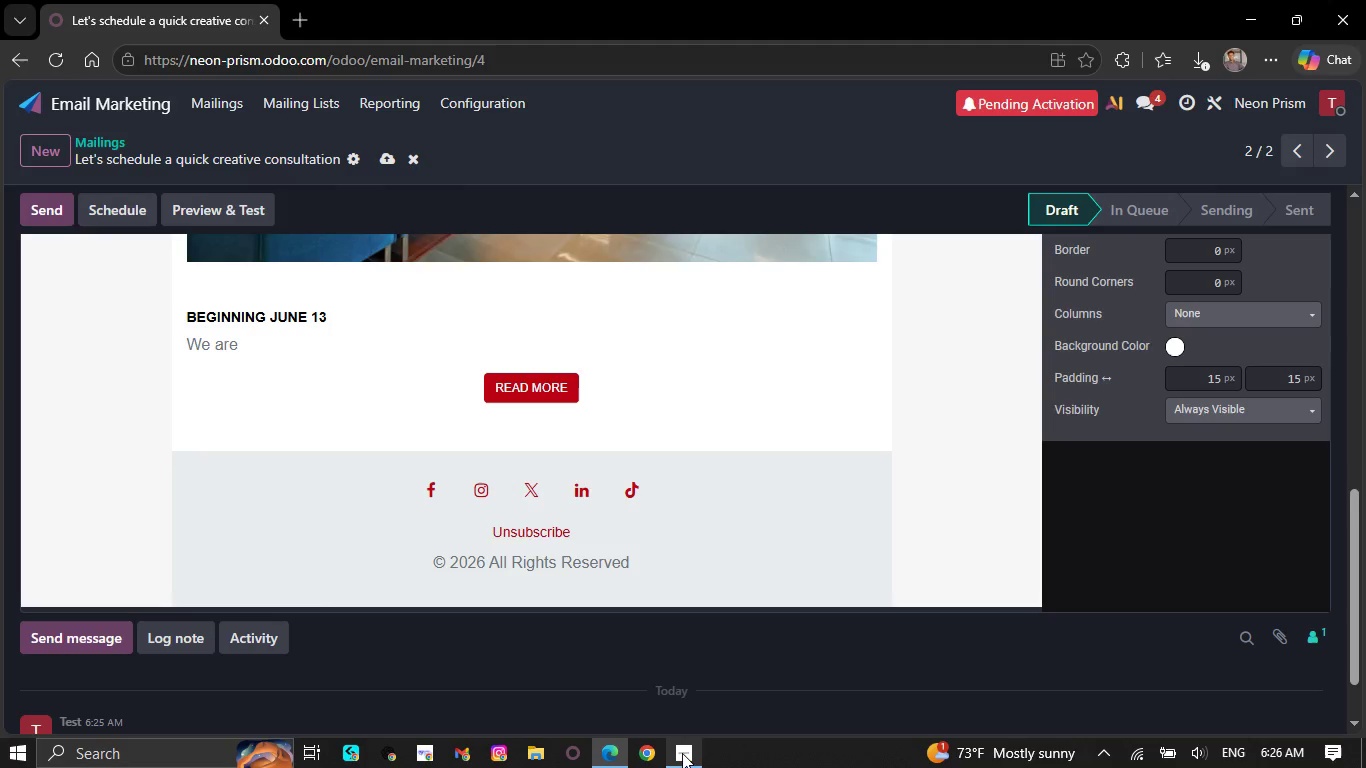 
key(Backspace)
 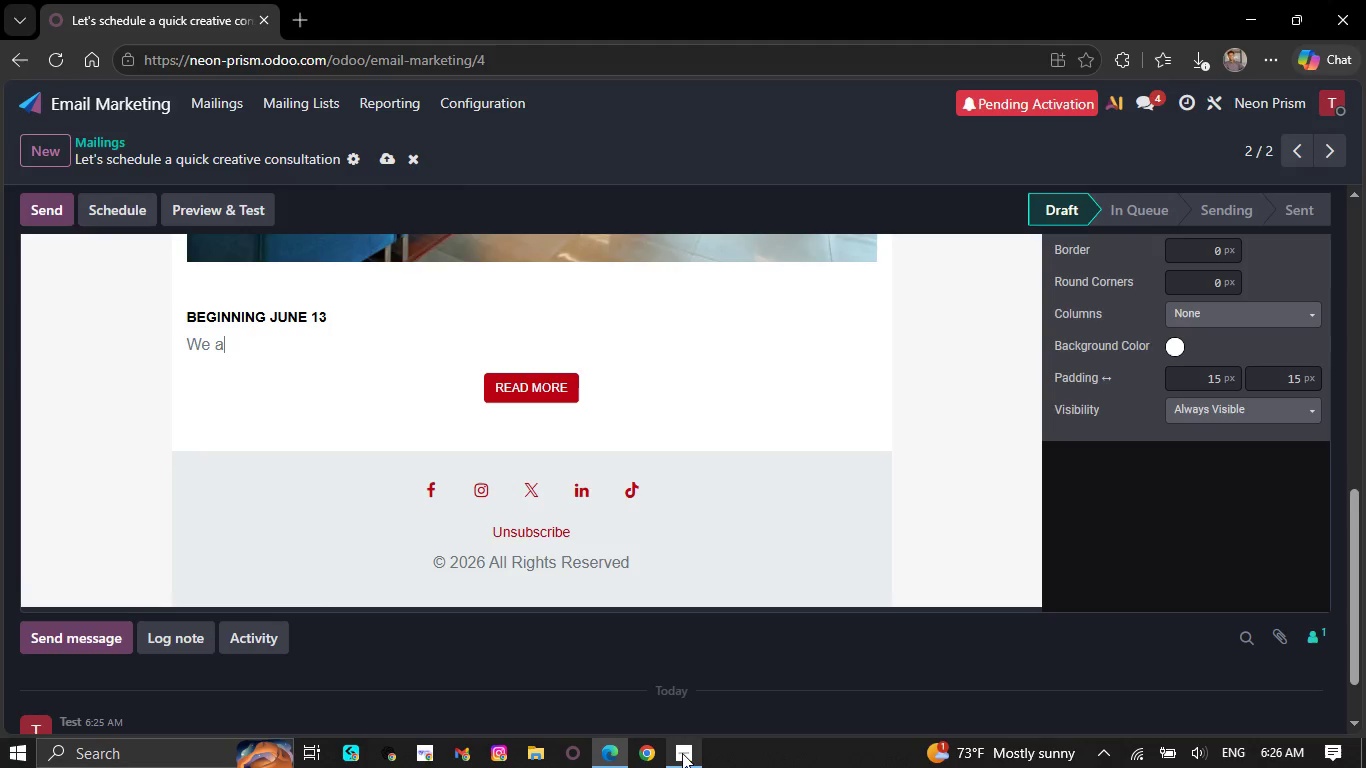 
key(Backspace)
 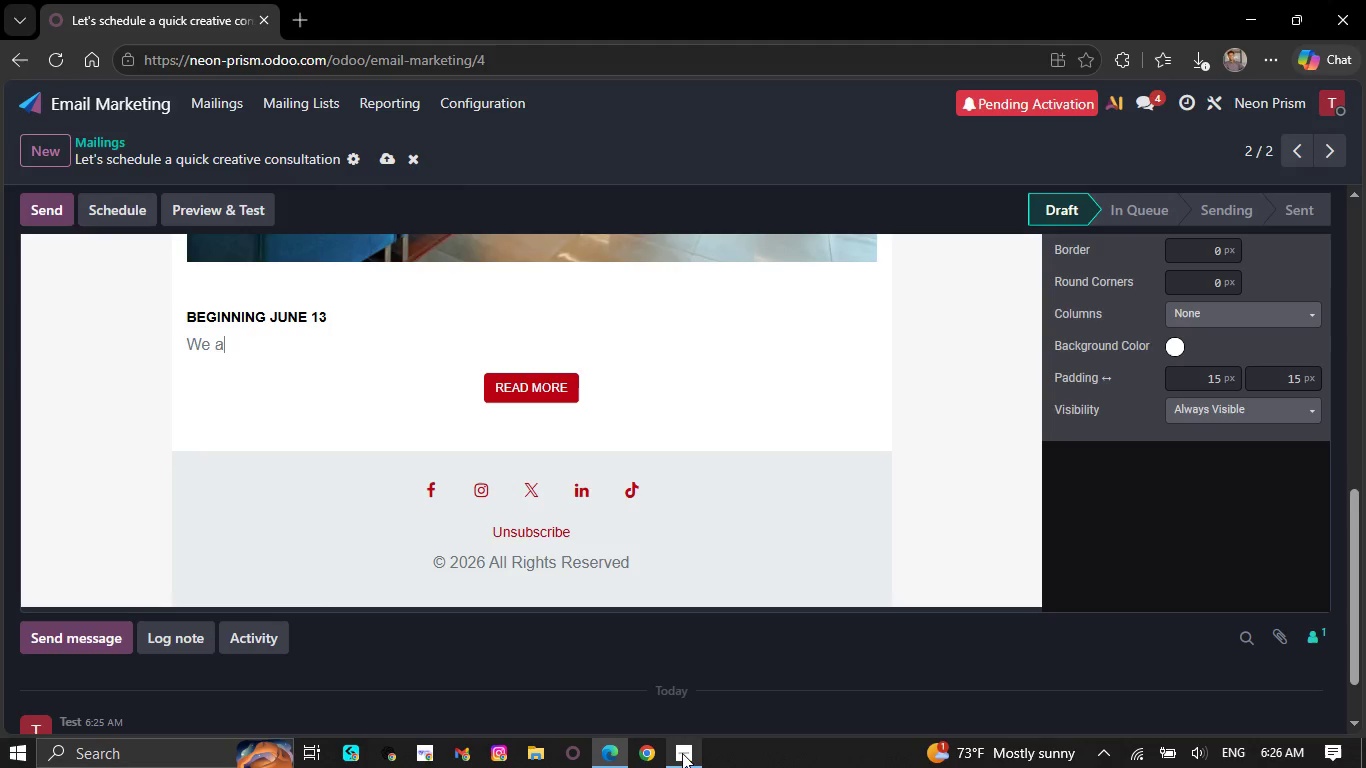 
key(Backspace)
 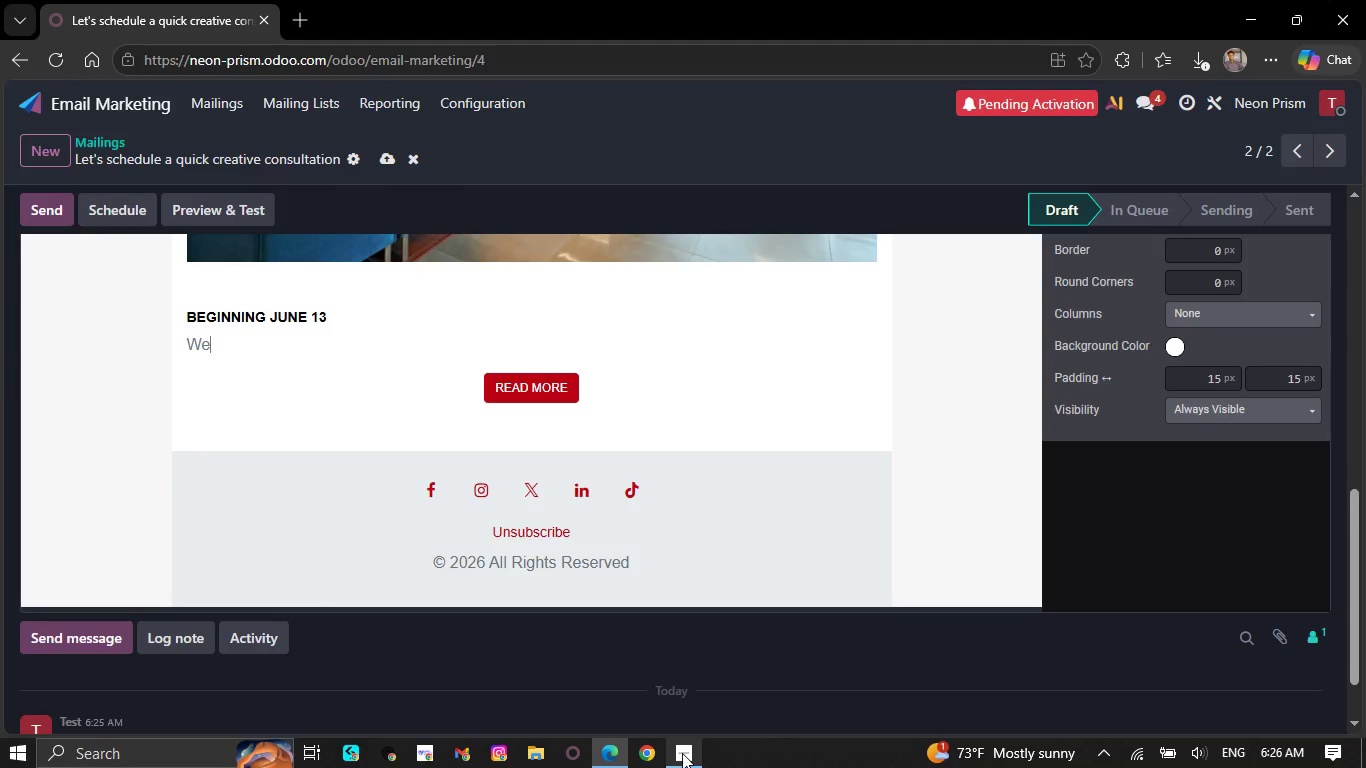 
key(Backspace)
 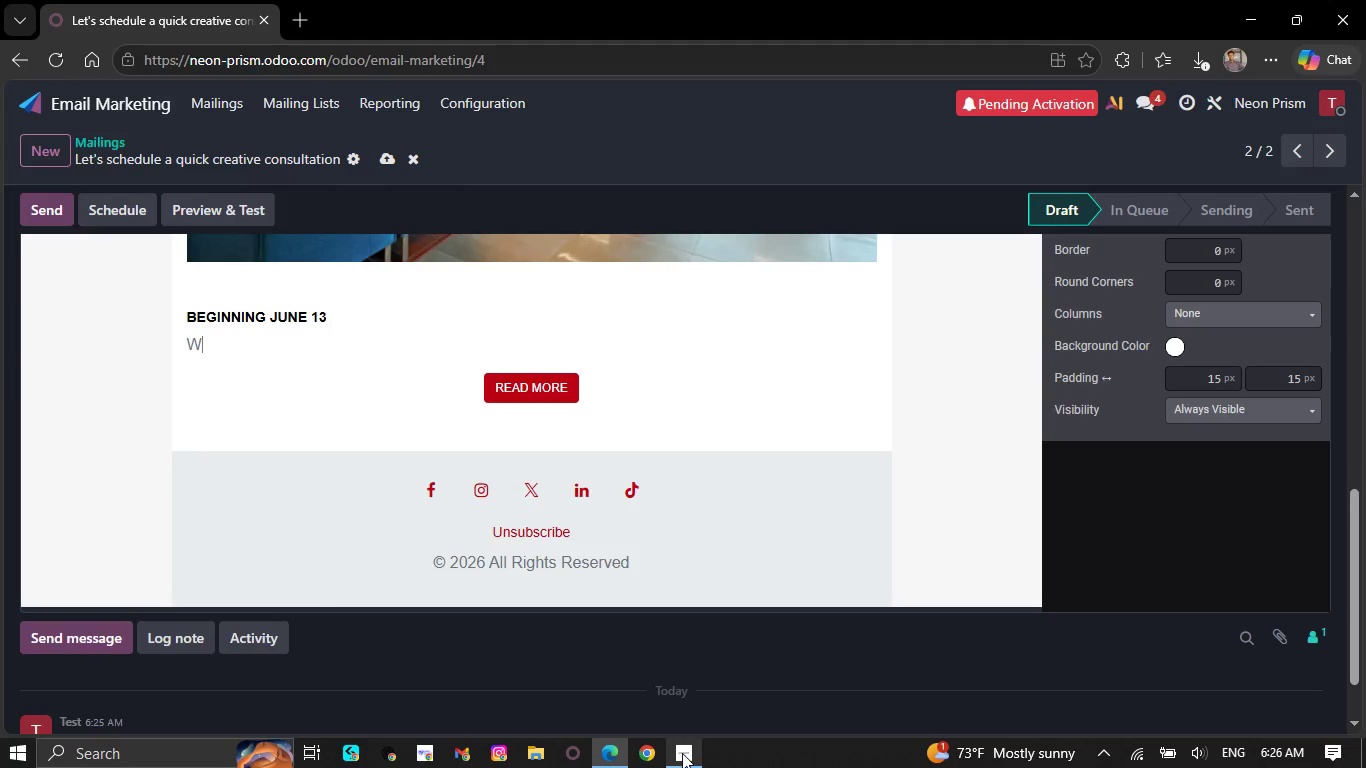 
key(Backspace)
 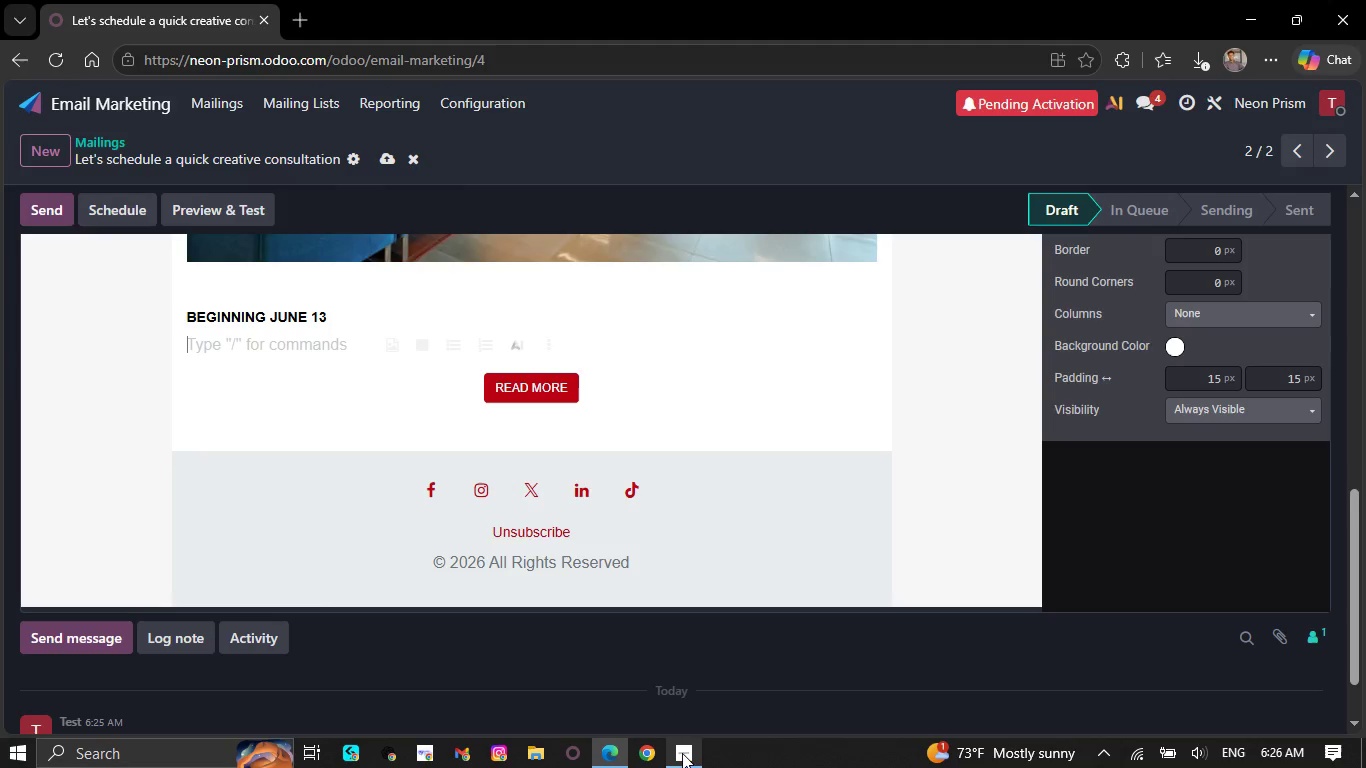 
key(Backspace)
 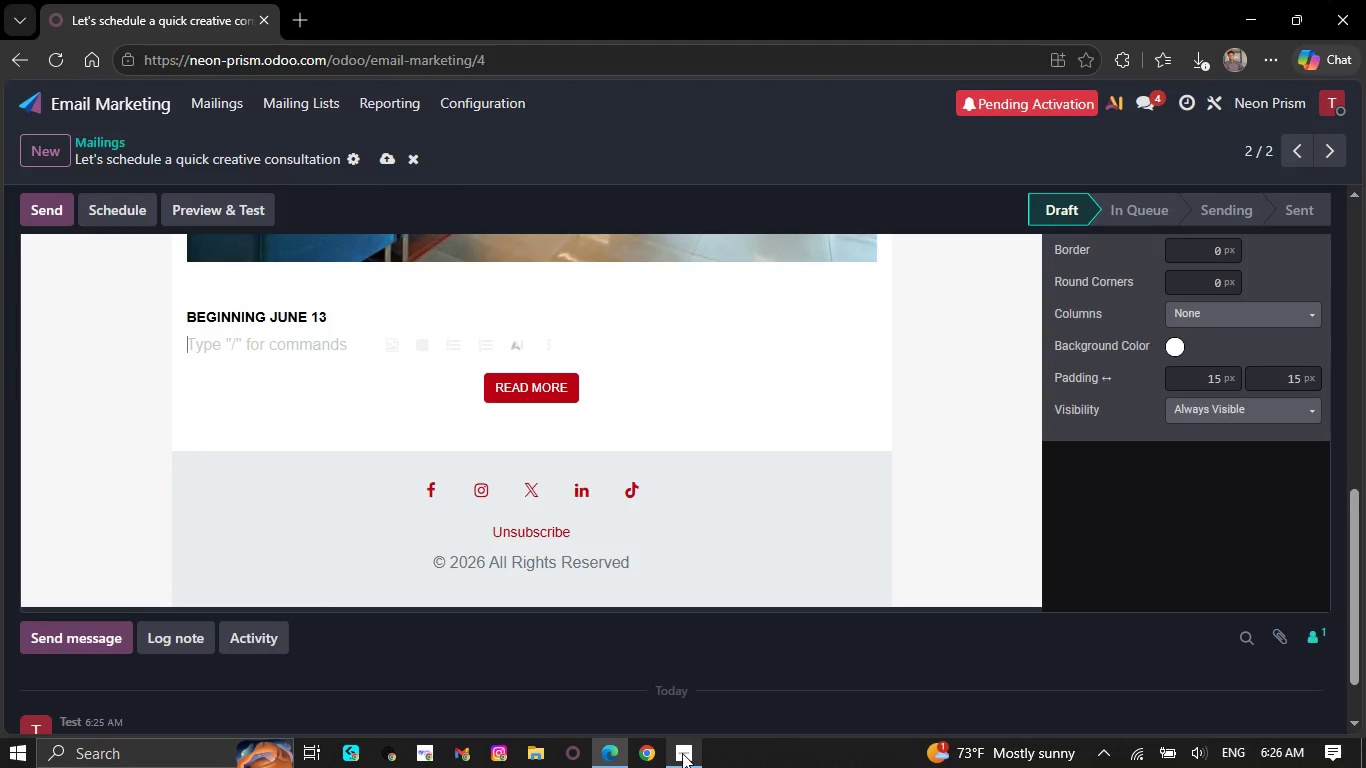 
wait(8.47)
 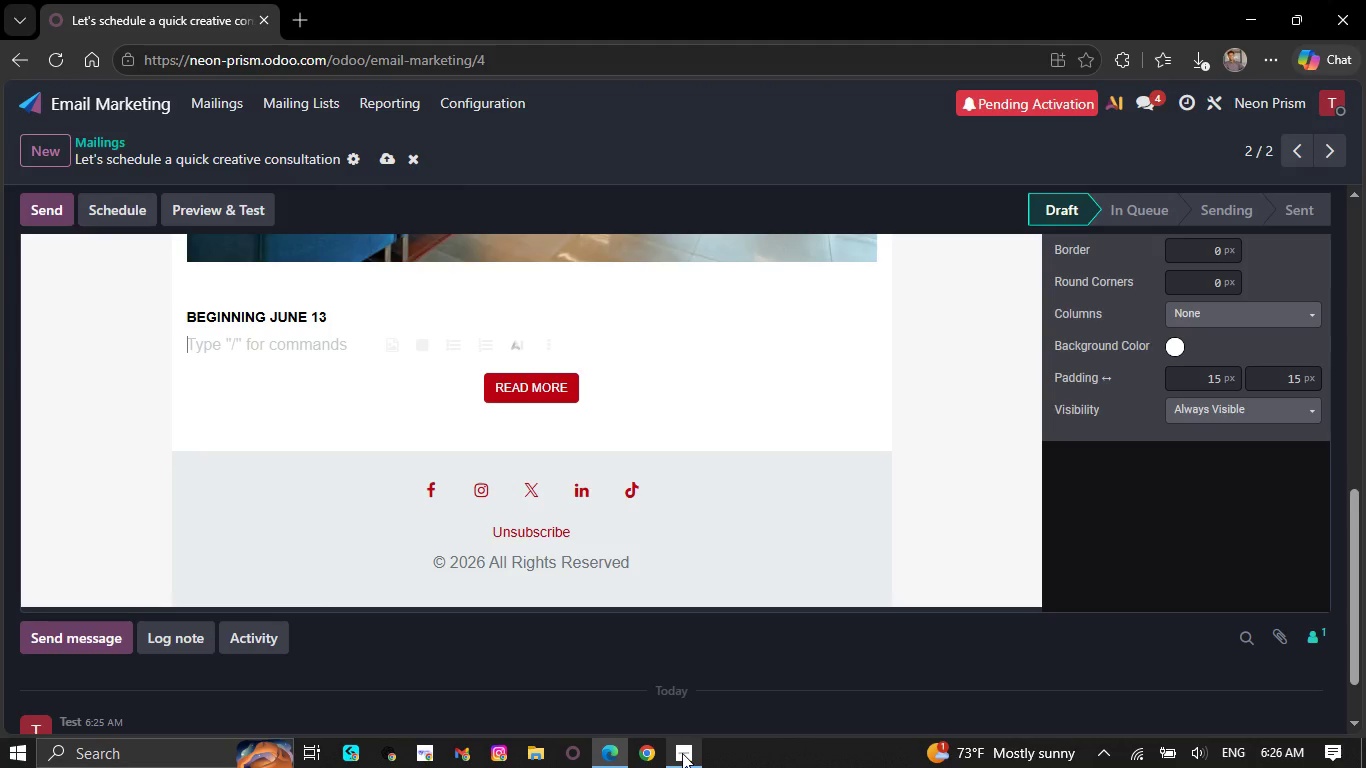 
scroll: coordinate [611, 440], scroll_direction: up, amount: 13.0
 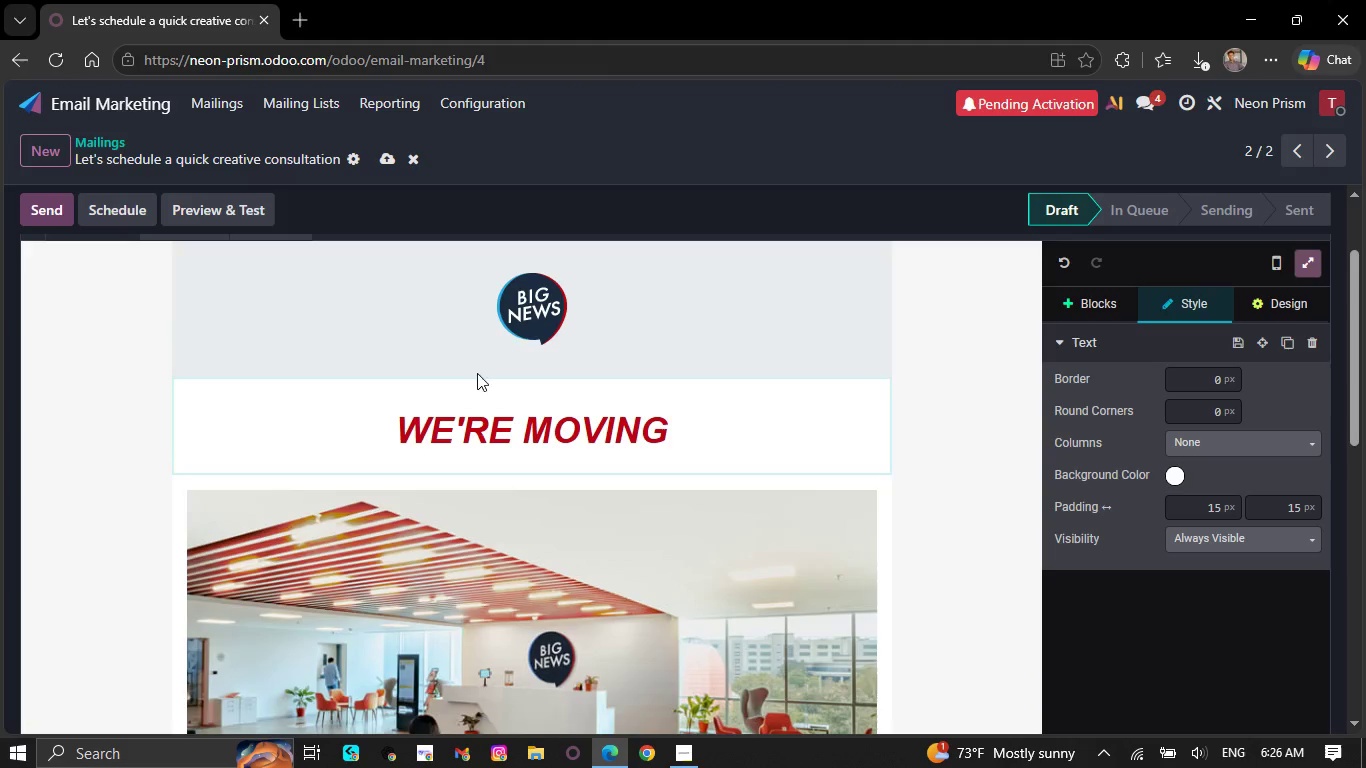 
left_click([654, 347])
 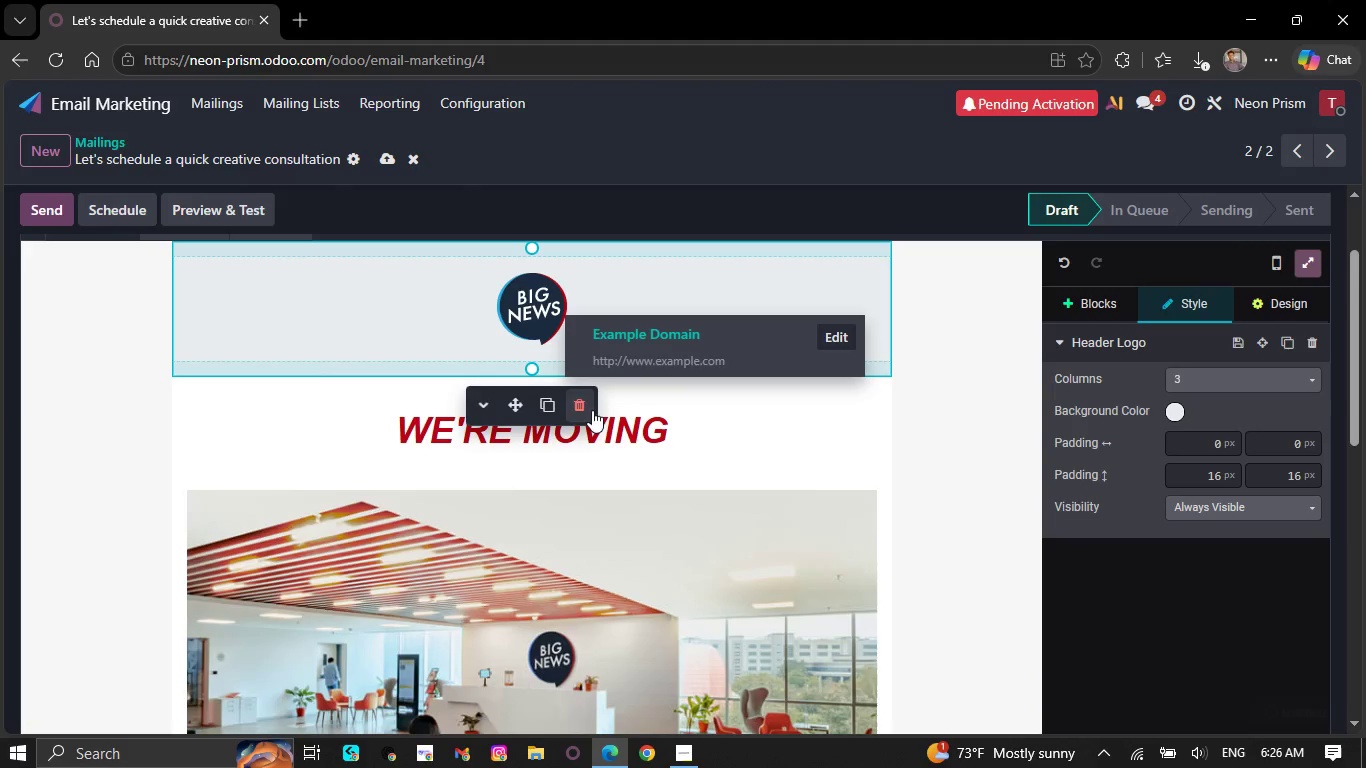 
left_click([575, 409])
 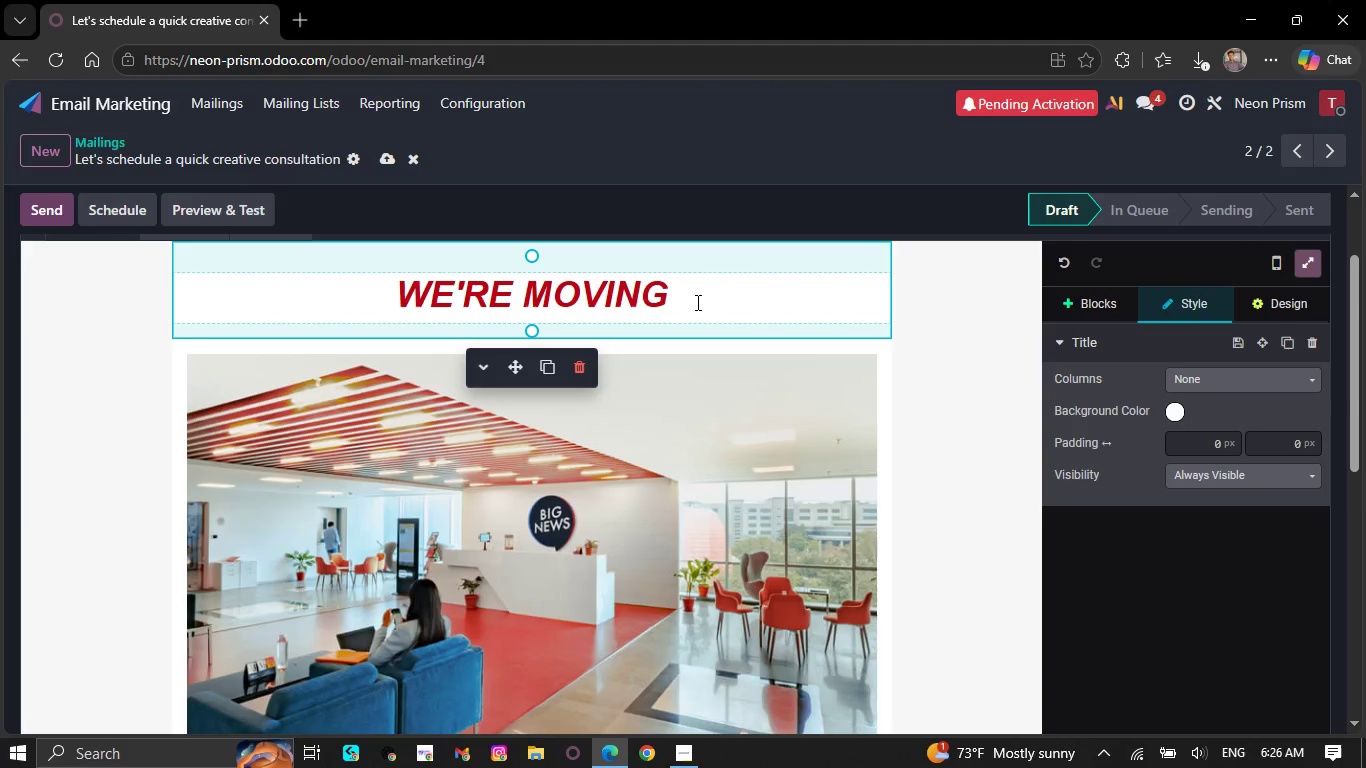 
left_click_drag(start_coordinate=[694, 302], to_coordinate=[316, 294])
 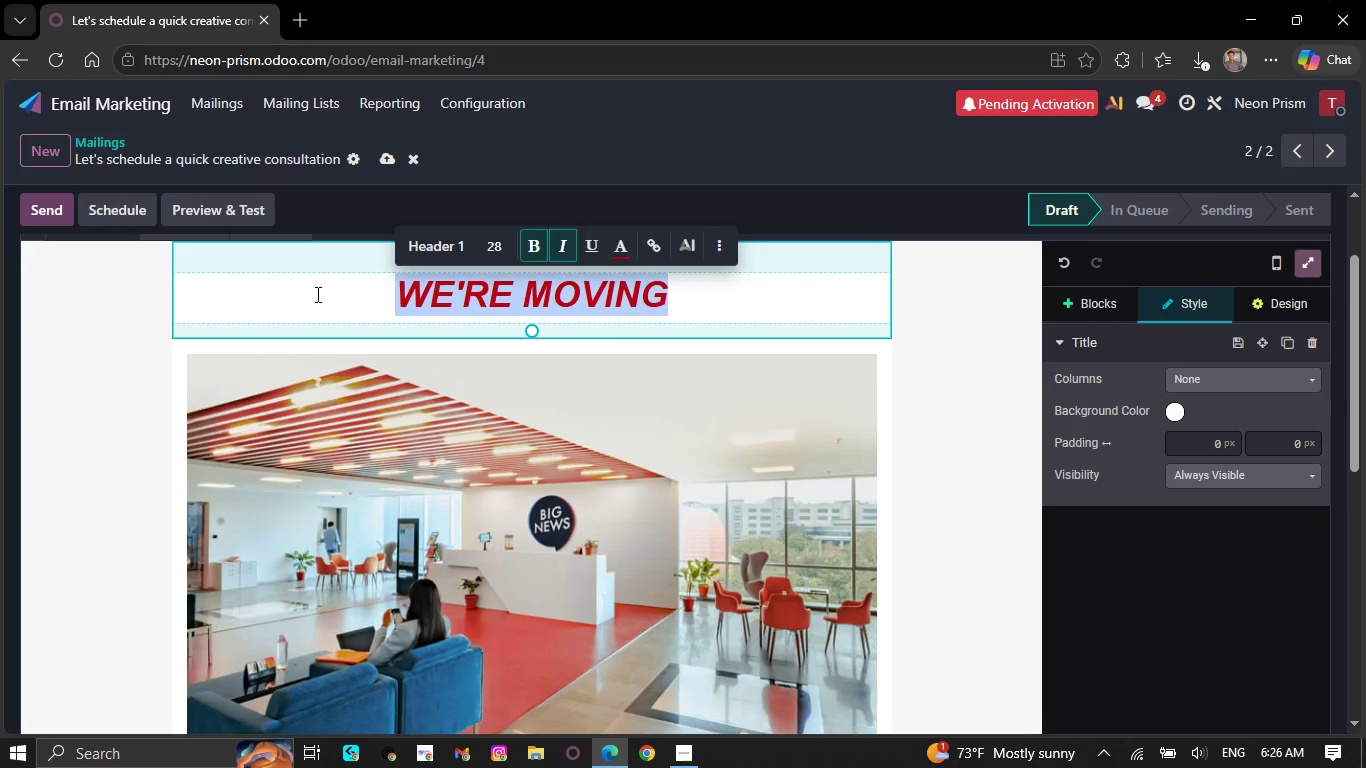 
key(CapsLock)
 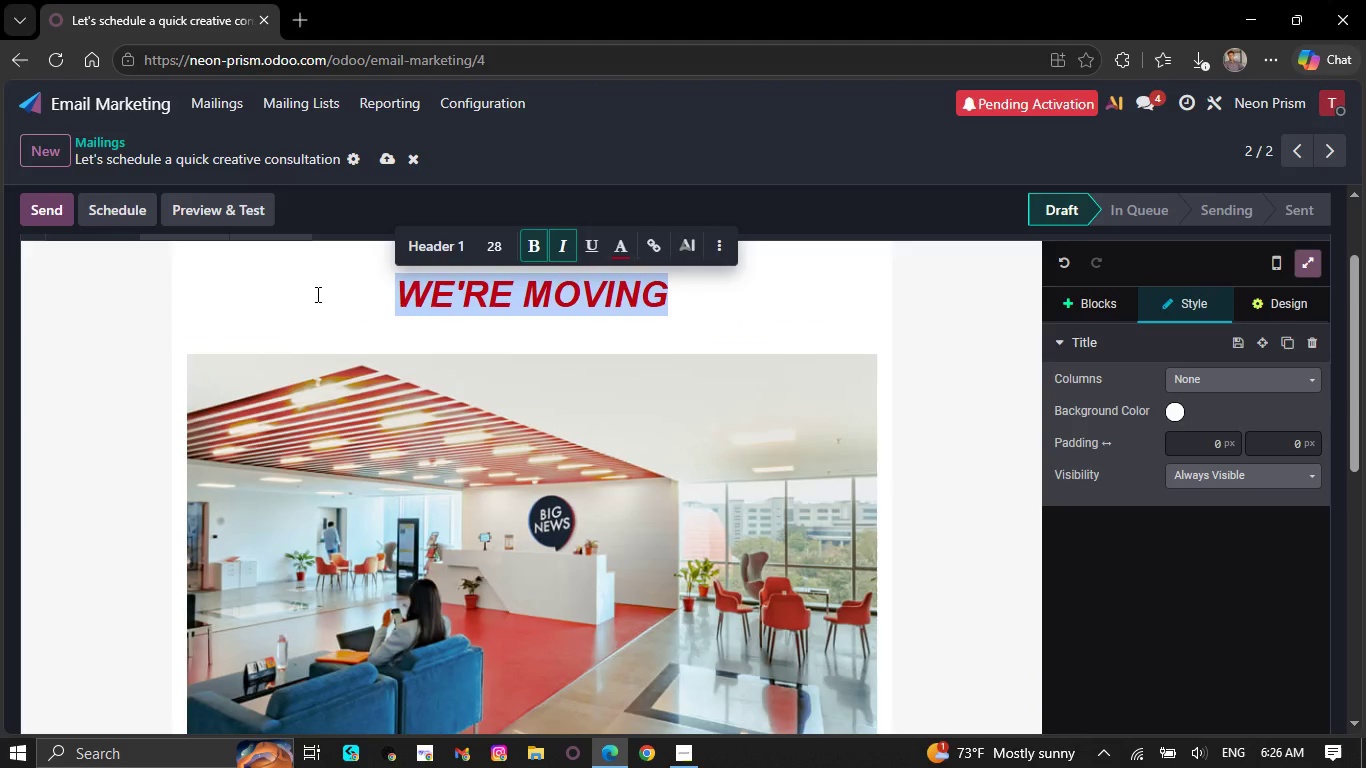 
key(P)
 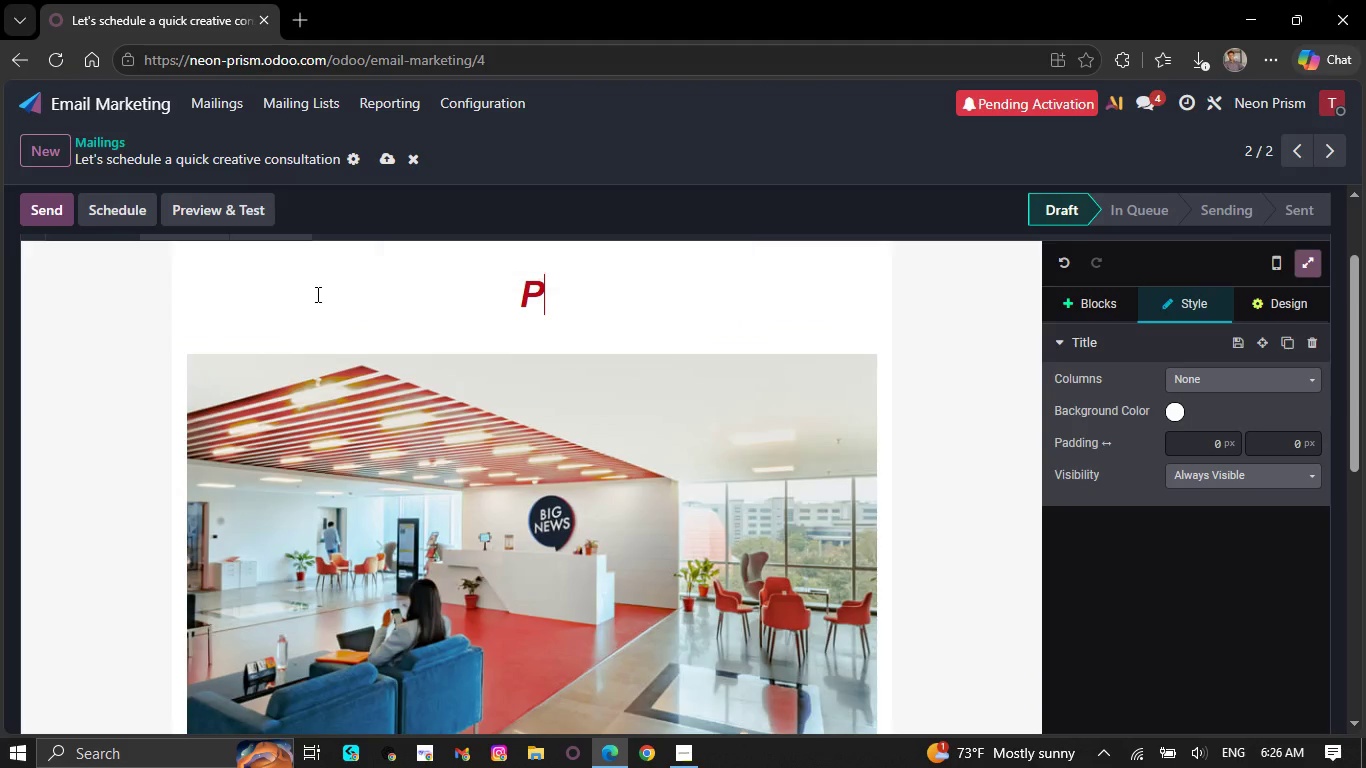 
key(CapsLock)
 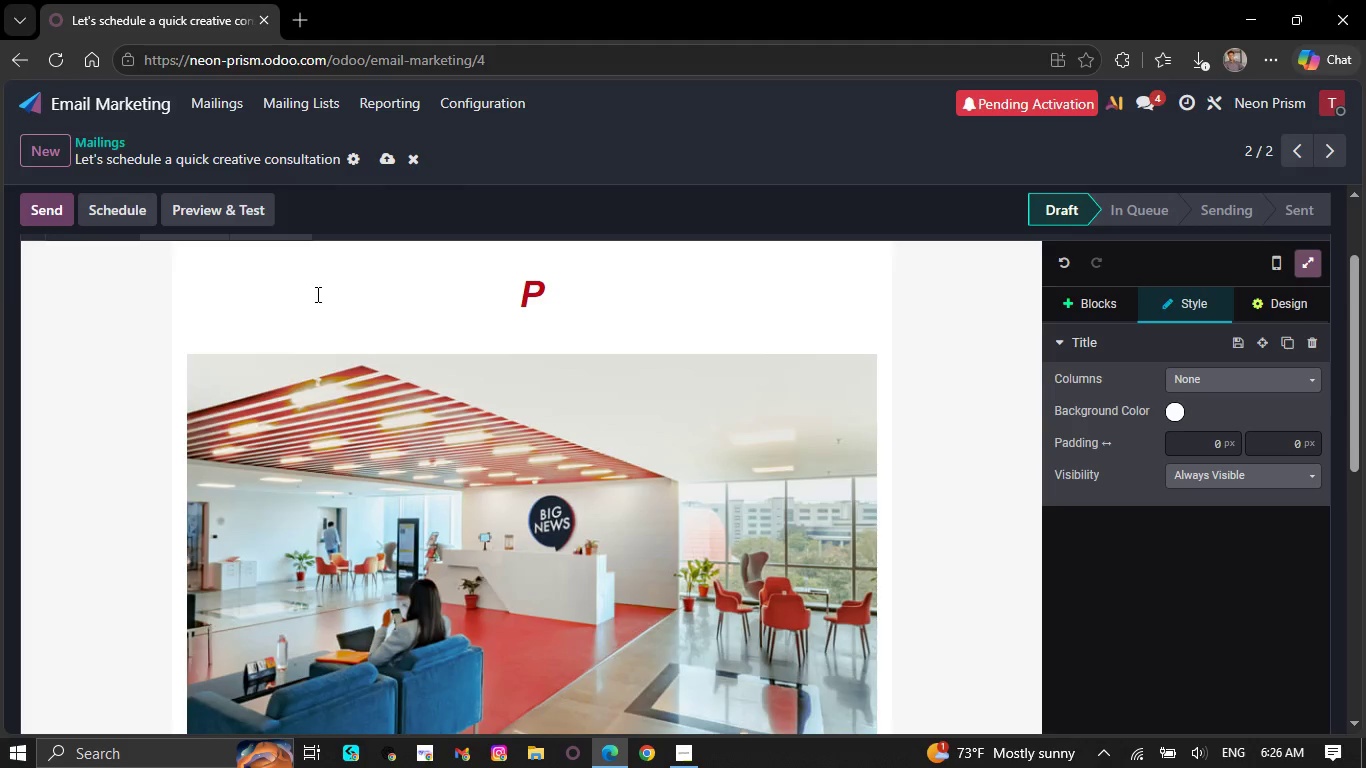 
key(Backspace)
type(Book)
 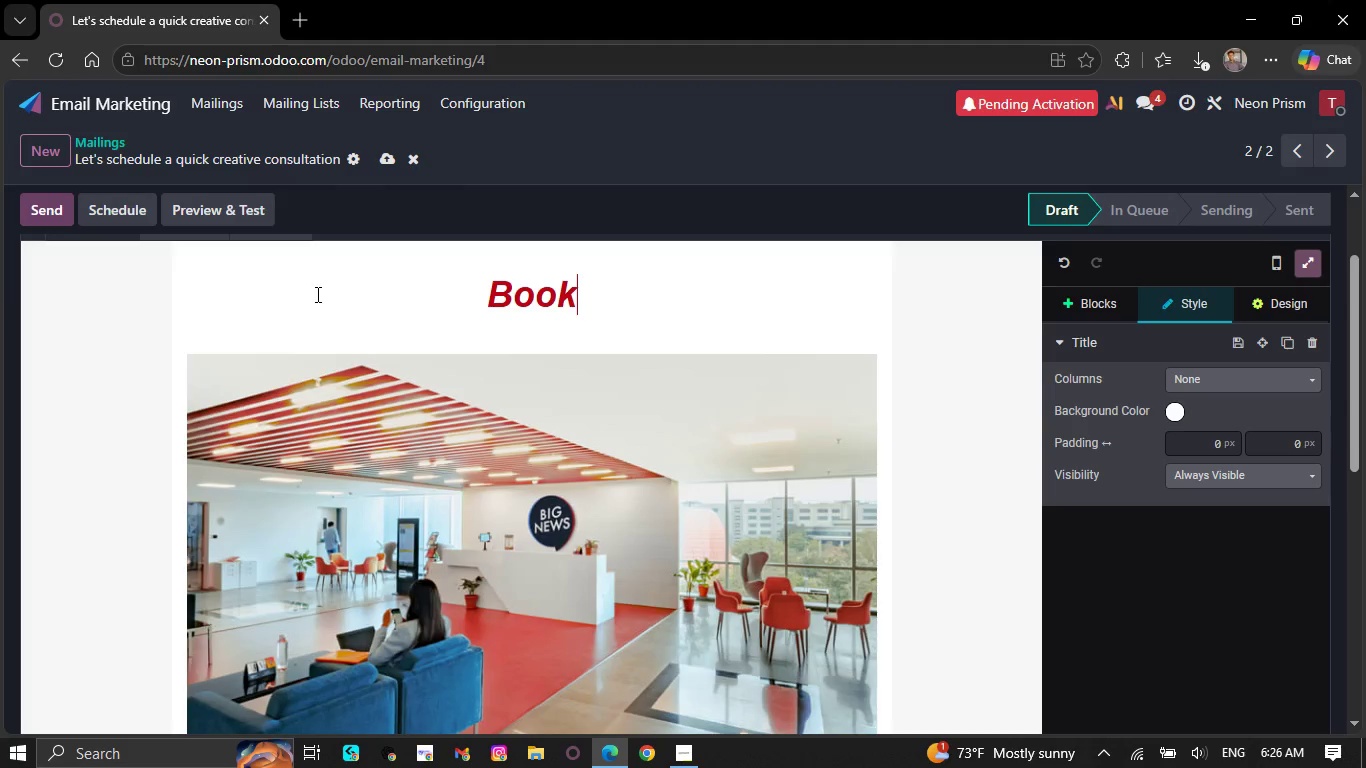 
type( a free 15n)
key(Backspace)
type( minute strategy session with Neon Prism Media)
 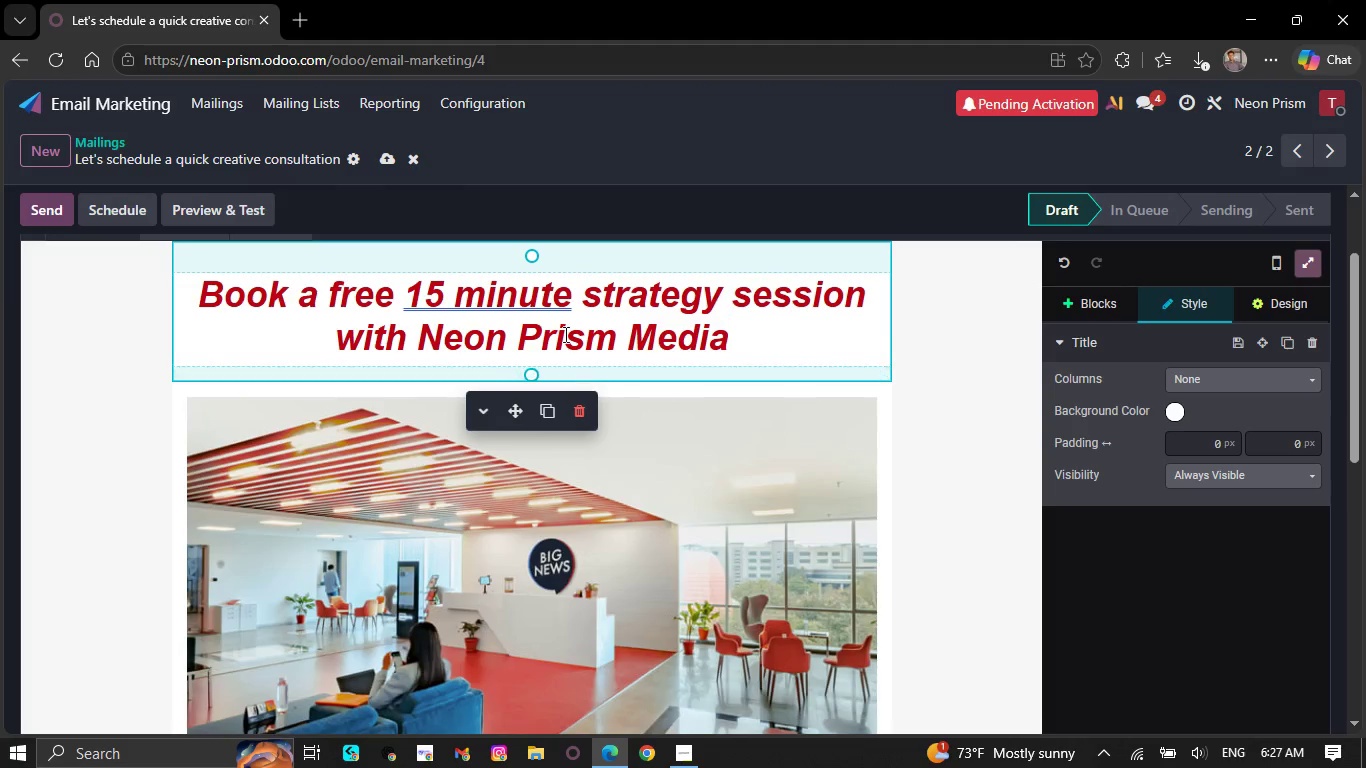 
right_click([538, 306])
 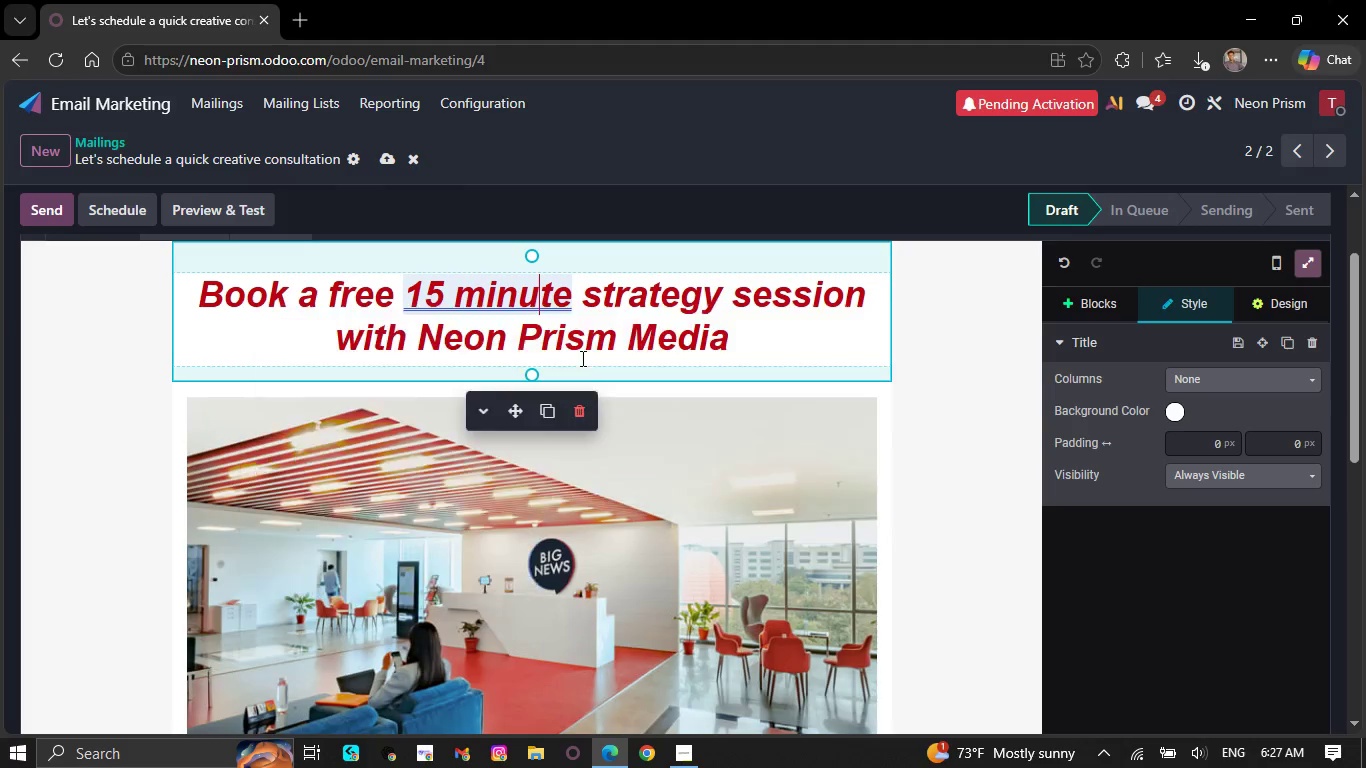 
scroll: coordinate [583, 565], scroll_direction: down, amount: 16.0
 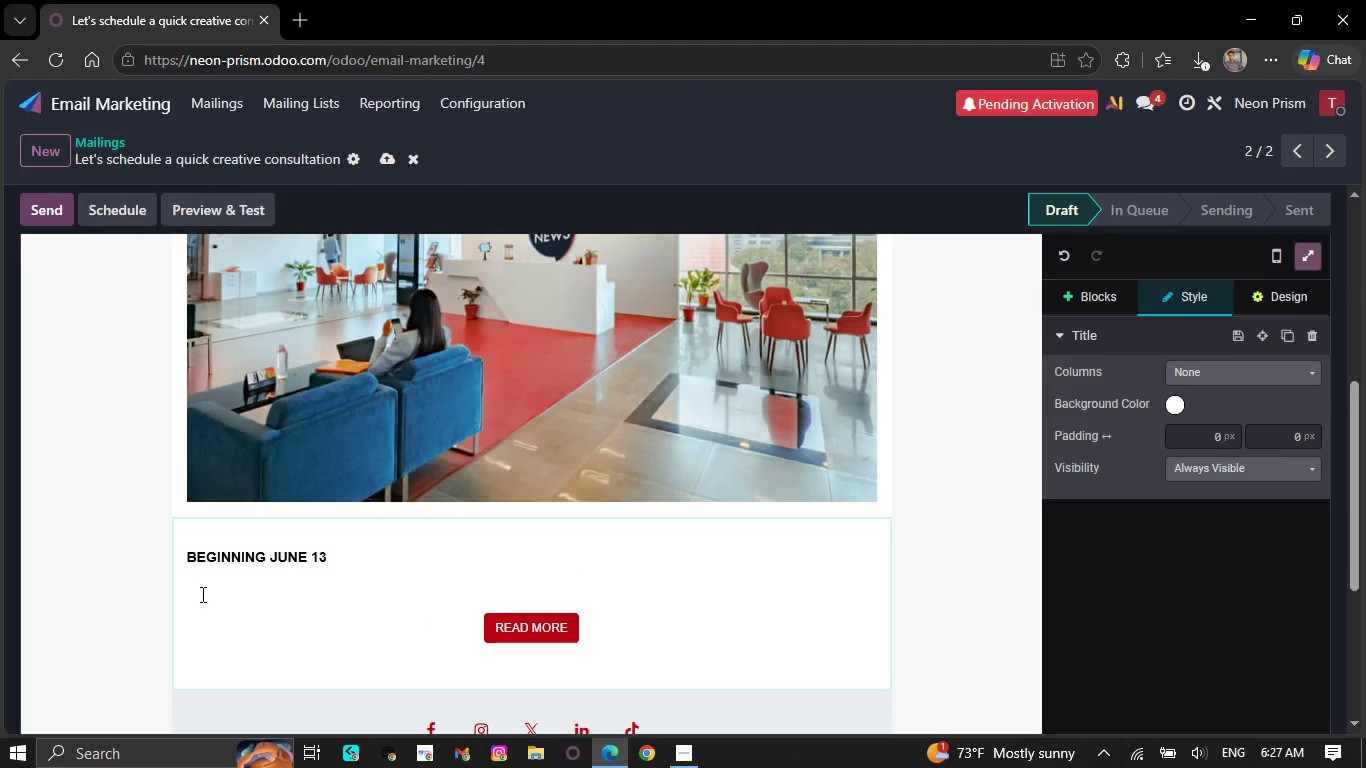 
left_click([204, 584])
 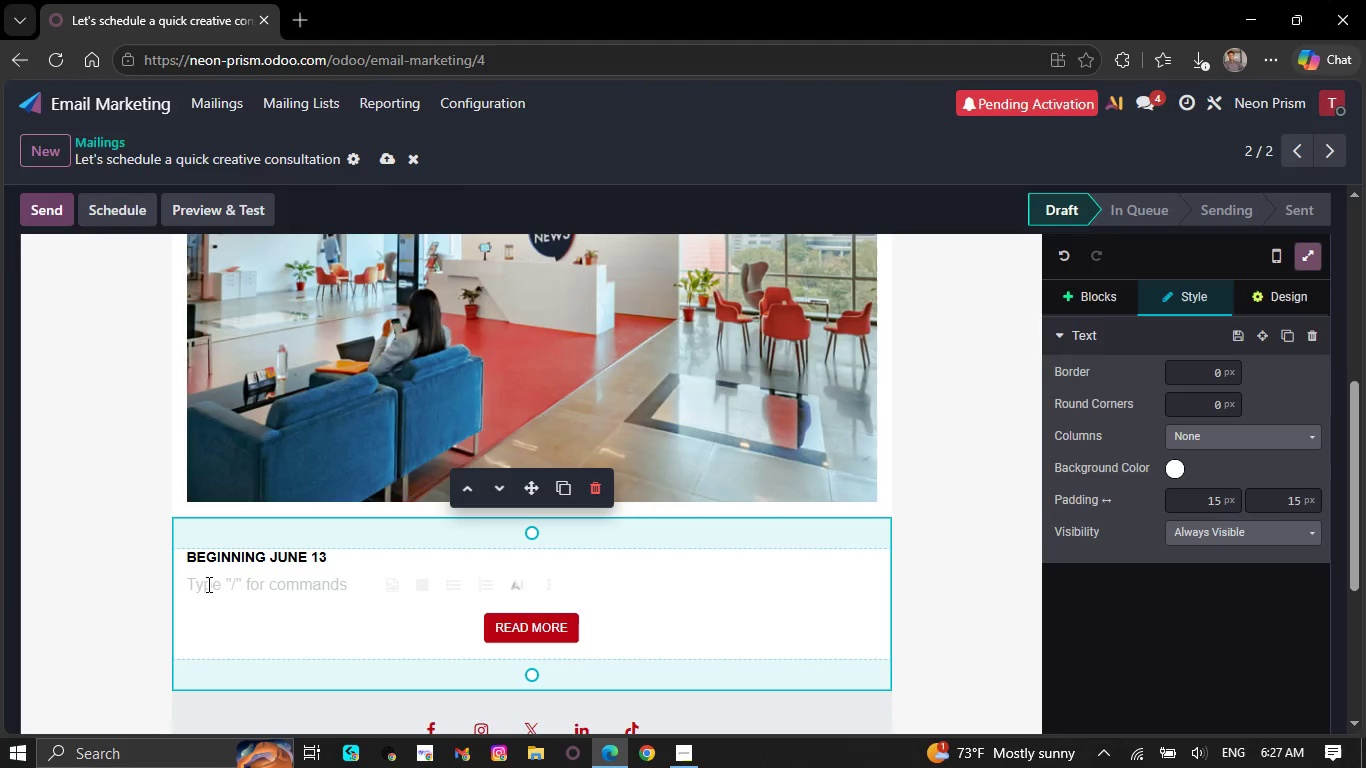 
wait(19.47)
 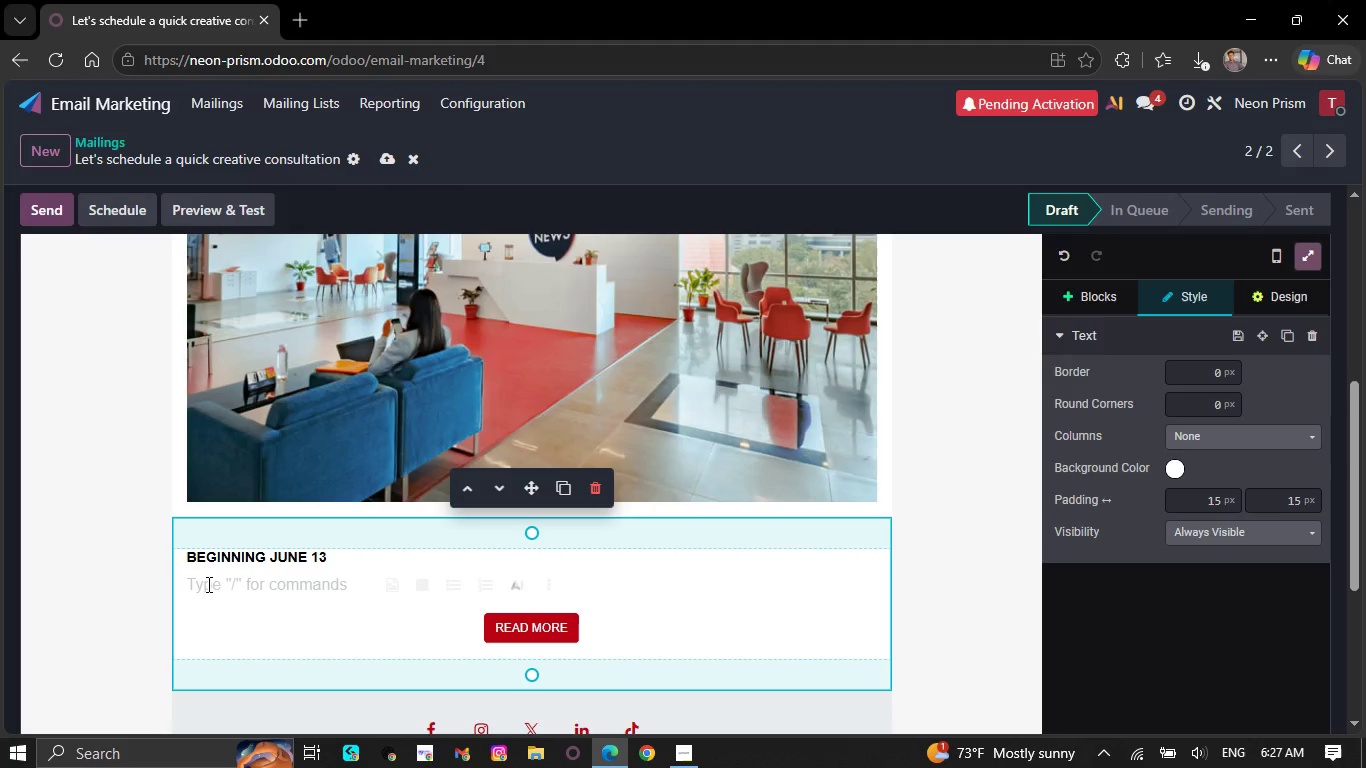 
type(We'sd )
key(Backspace)
key(Backspace)
key(Backspace)
type(d love to learn more abour ==t=)
key(Backspace)
key(Backspace)
key(Backspace)
key(Backspace)
key(Backspace)
key(Backspace)
type(t `{{Company Name}}`and doscuss how bram)
key(Backspace)
type(nding )
 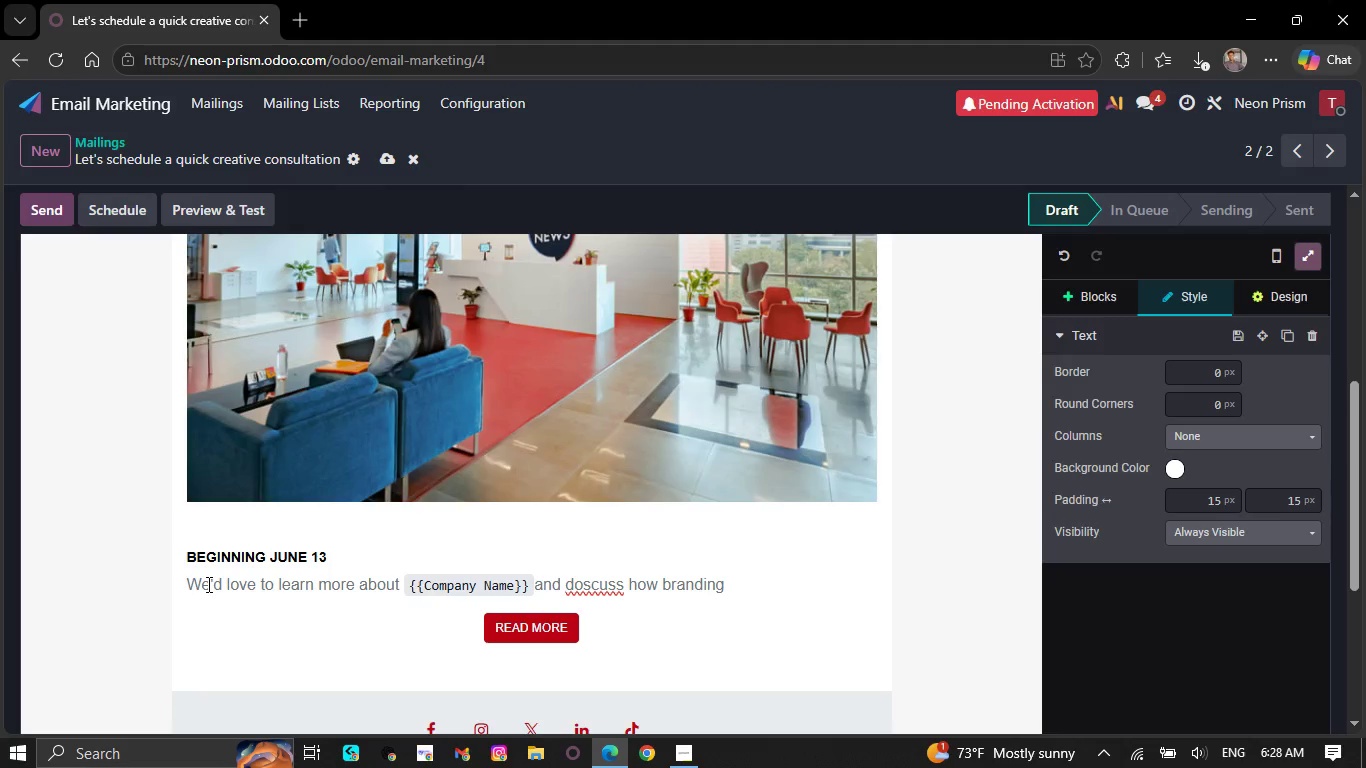 
right_click([609, 587])
 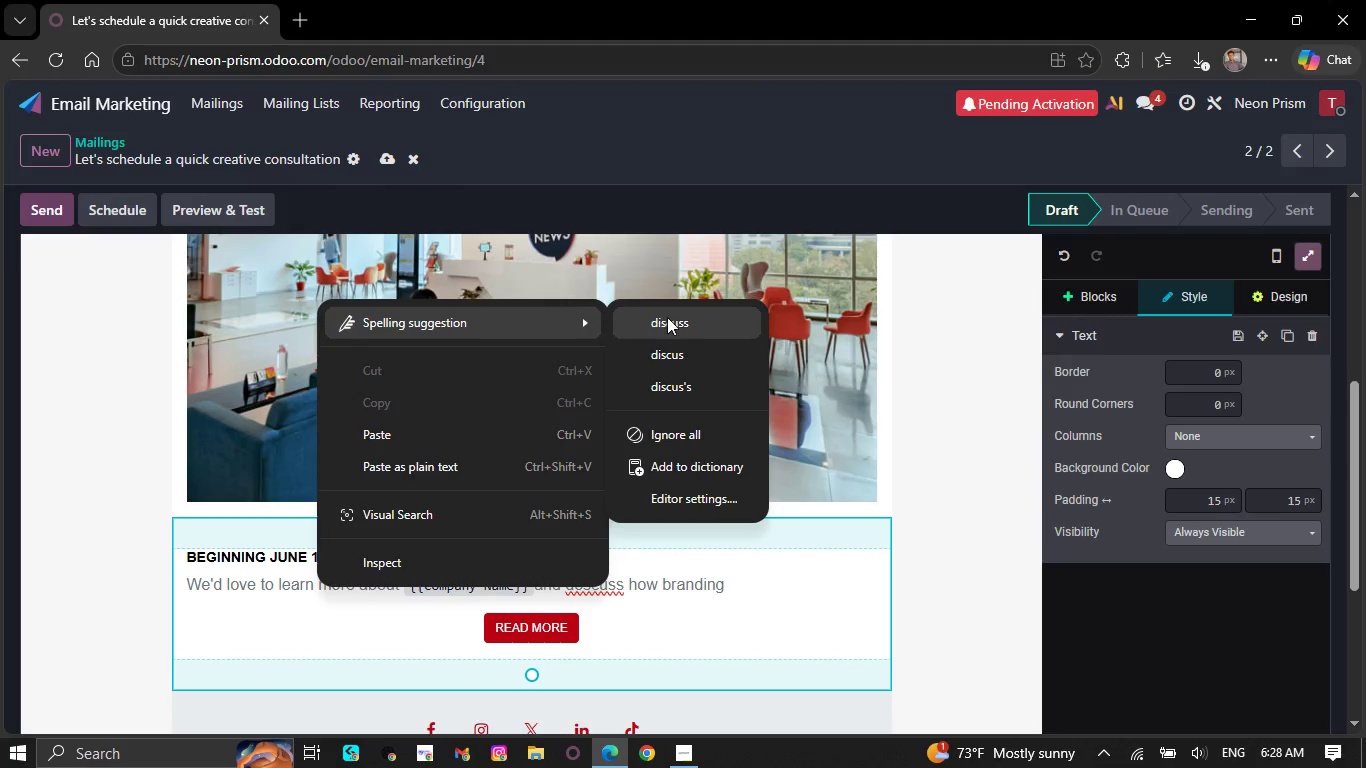 
left_click([670, 317])
 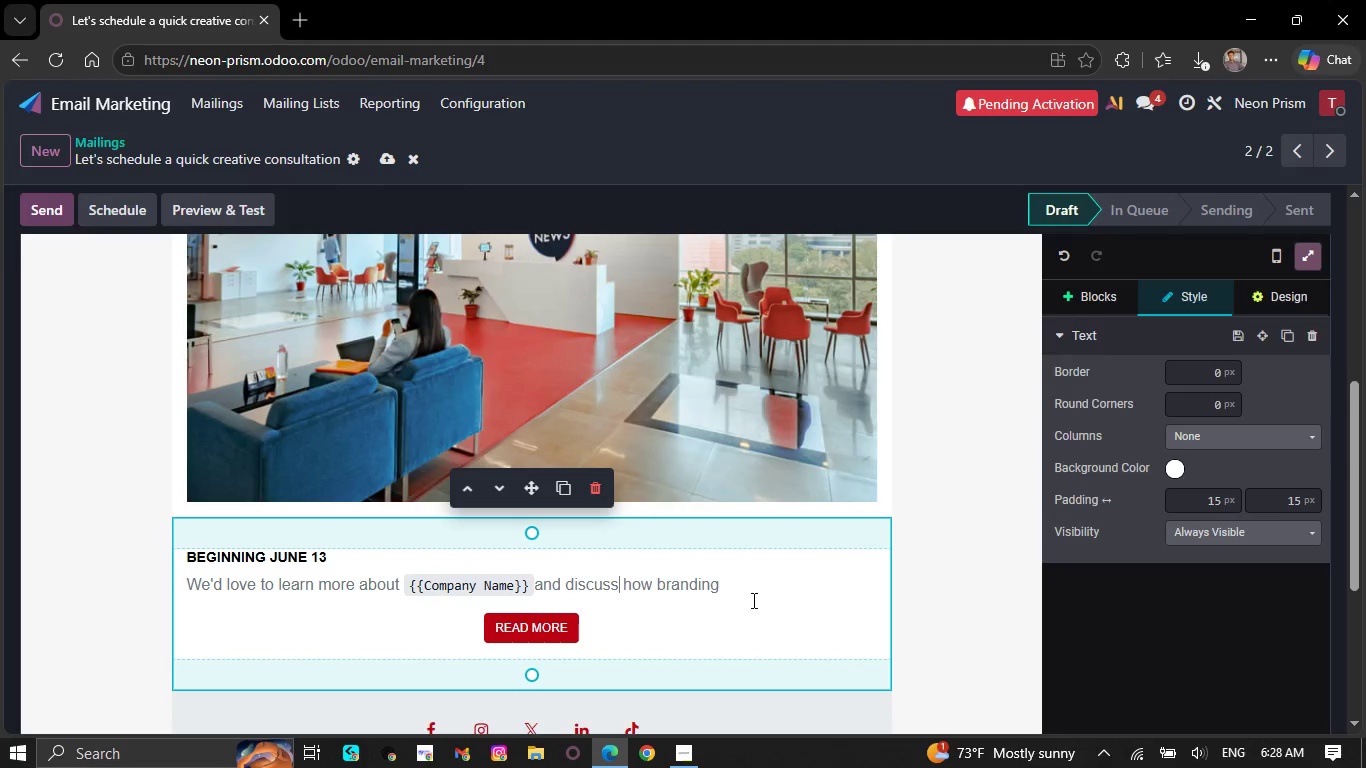 
left_click([749, 585])
 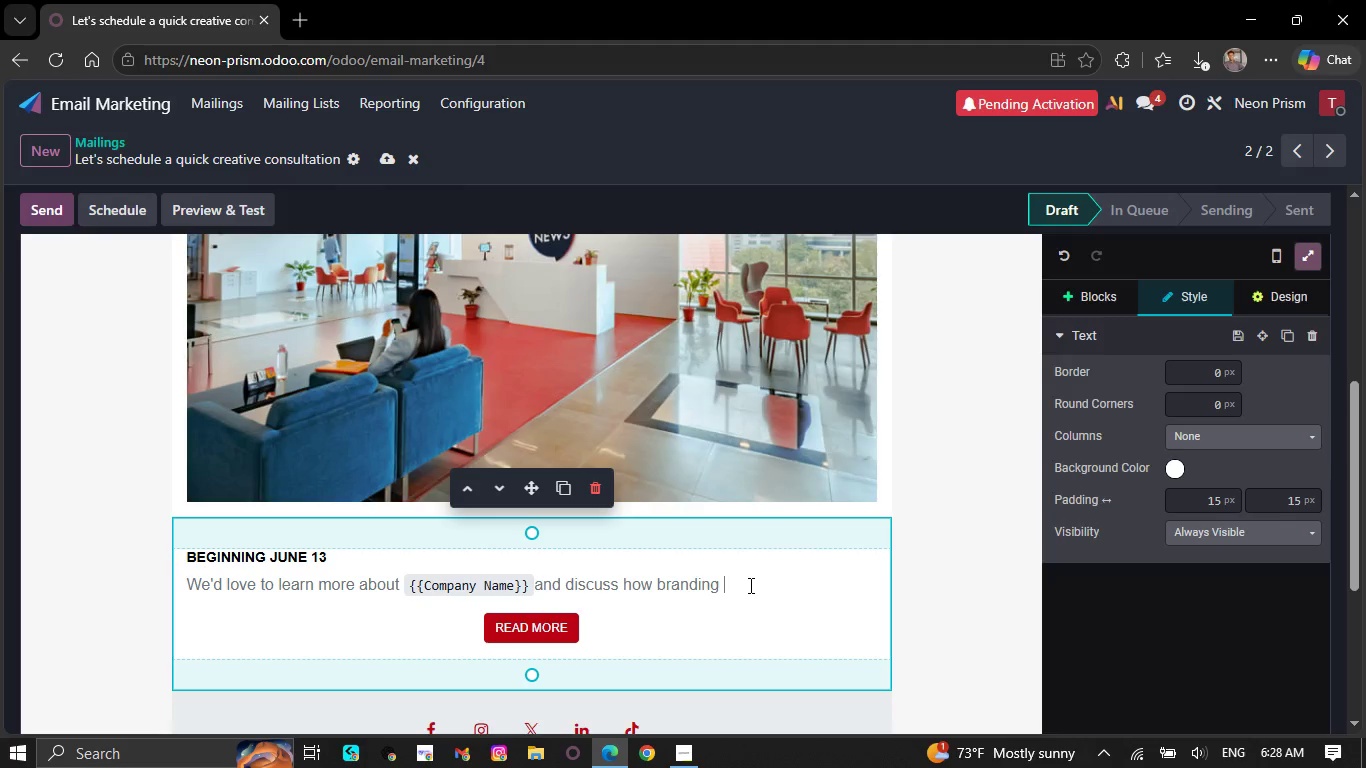 
type(and motion graphics could support )
 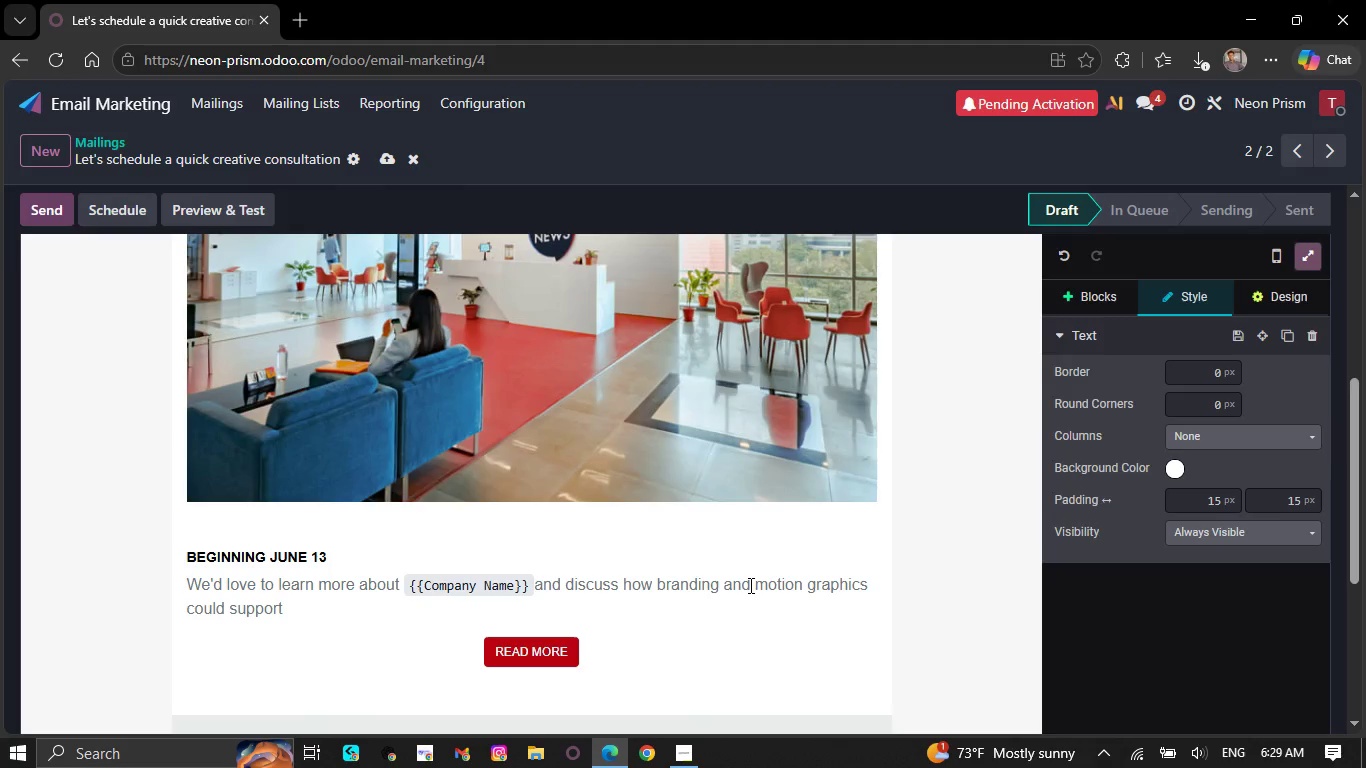 
wait(6.91)
 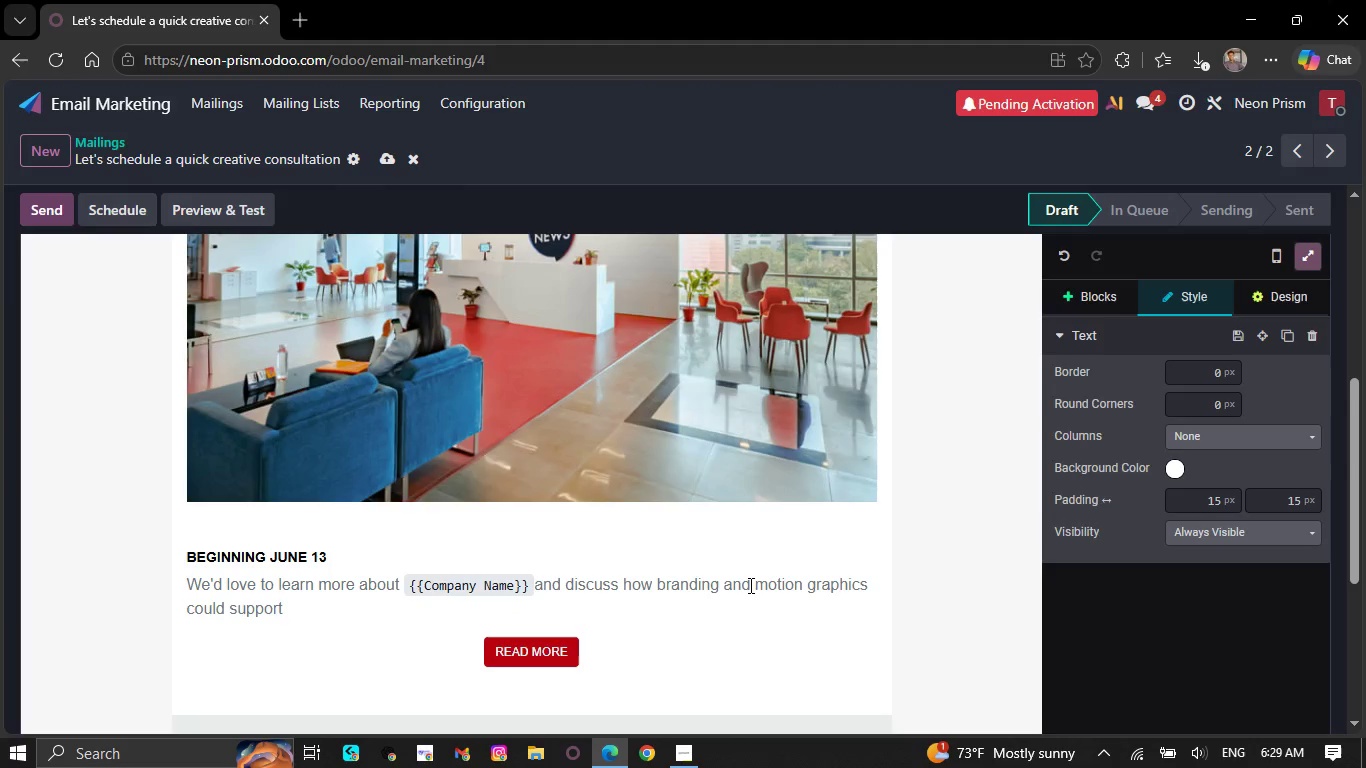 
type(your upcoming projects.)
key(NumpadEnter)
type(We're offerinf)
key(Backspace)
type(g a complimentary 15-minute creative consultat)
key(Backspace)
type(tiom)
key(Backspace)
type(n to explore:)
key(NumpadEnter)
type(/)
 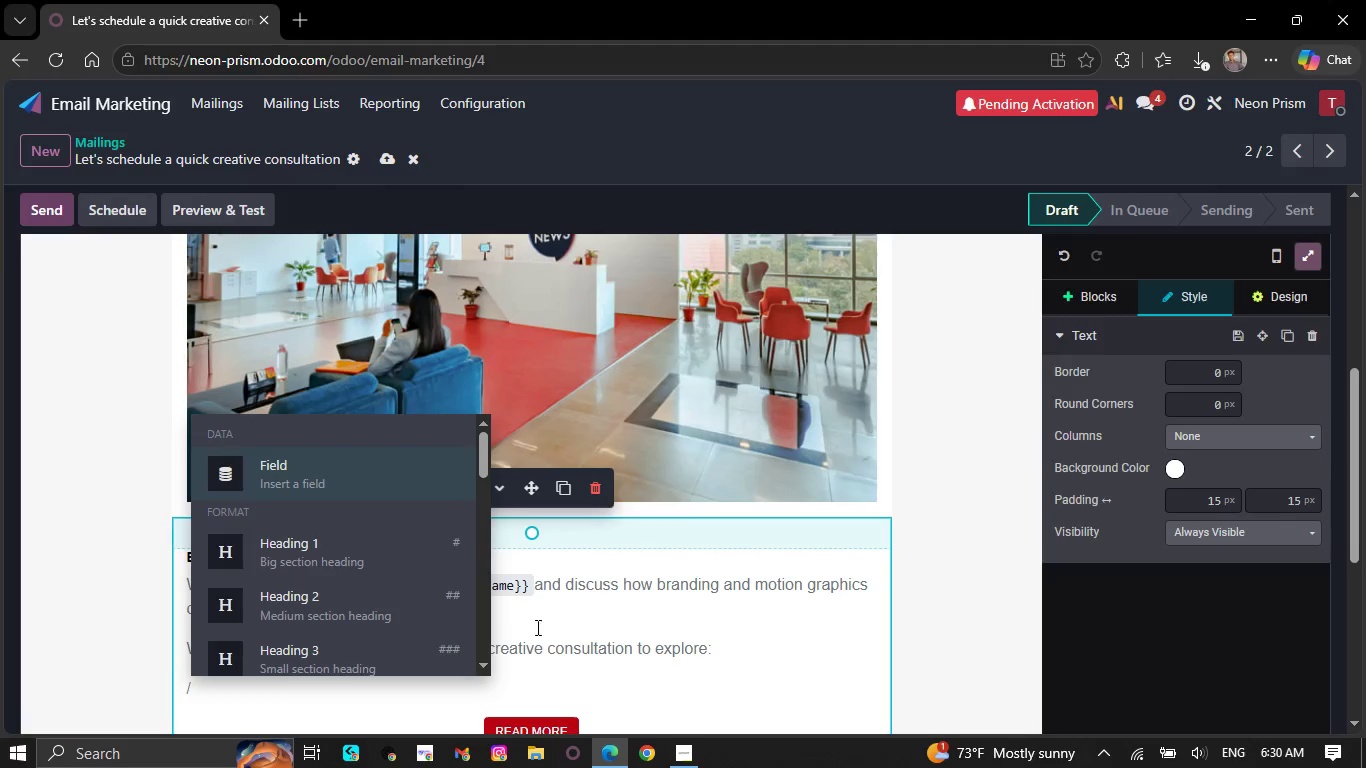 
scroll: coordinate [346, 571], scroll_direction: down, amount: 15.0
 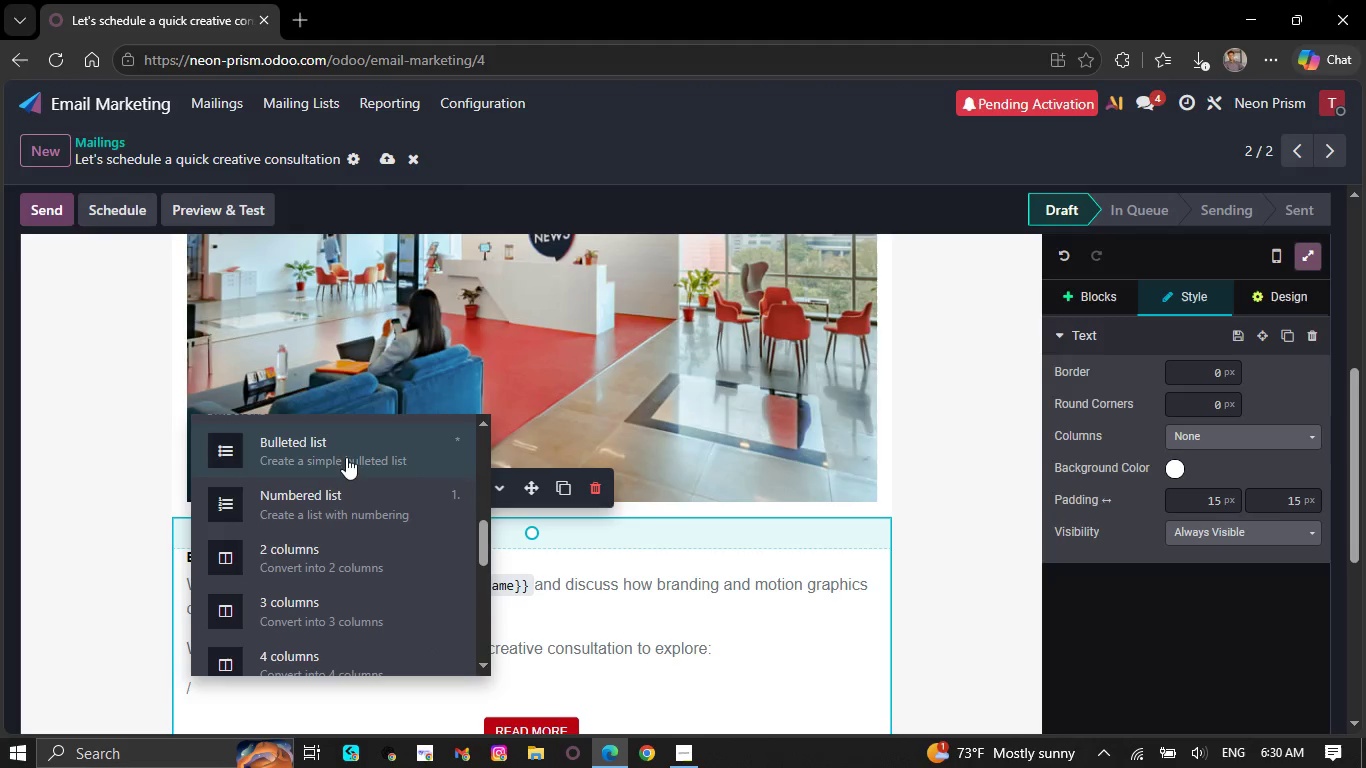 
scroll: coordinate [349, 477], scroll_direction: up, amount: 1.0
 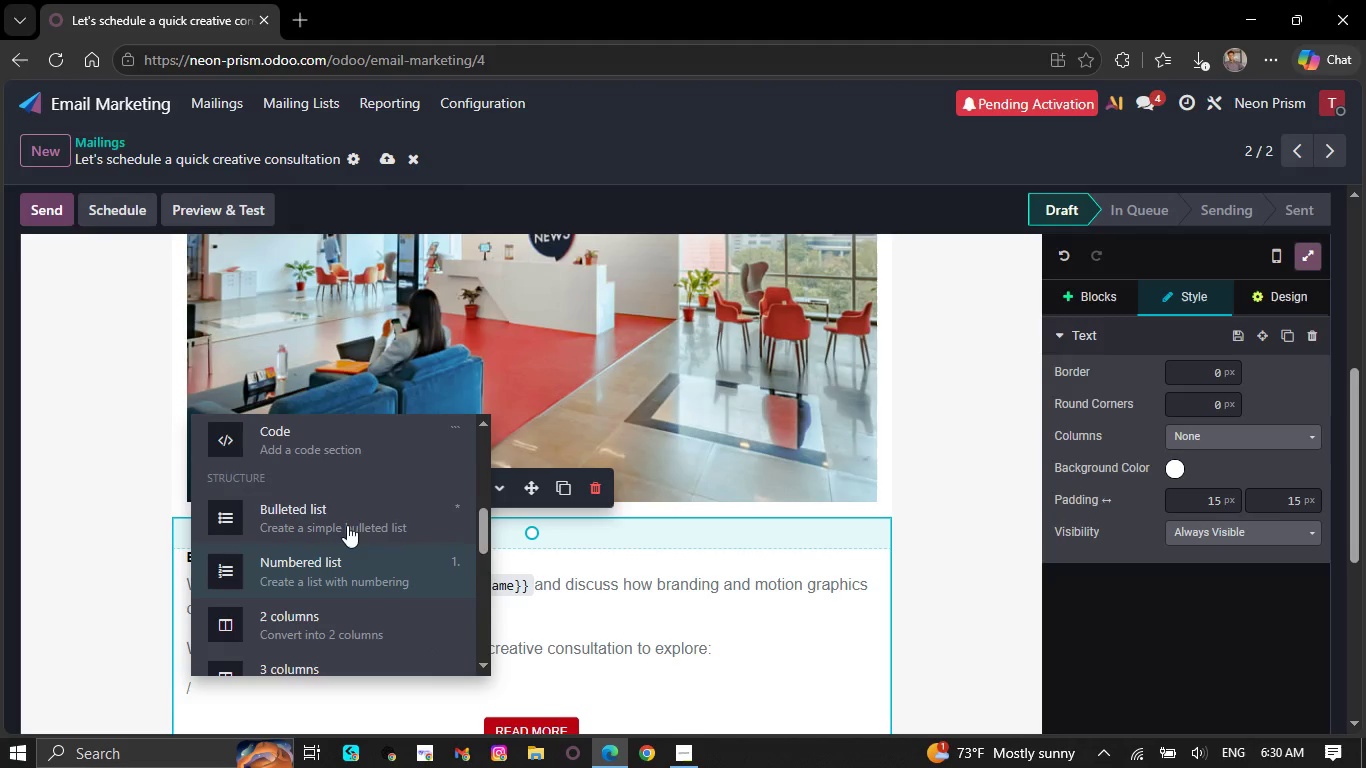 
left_click([347, 521])
 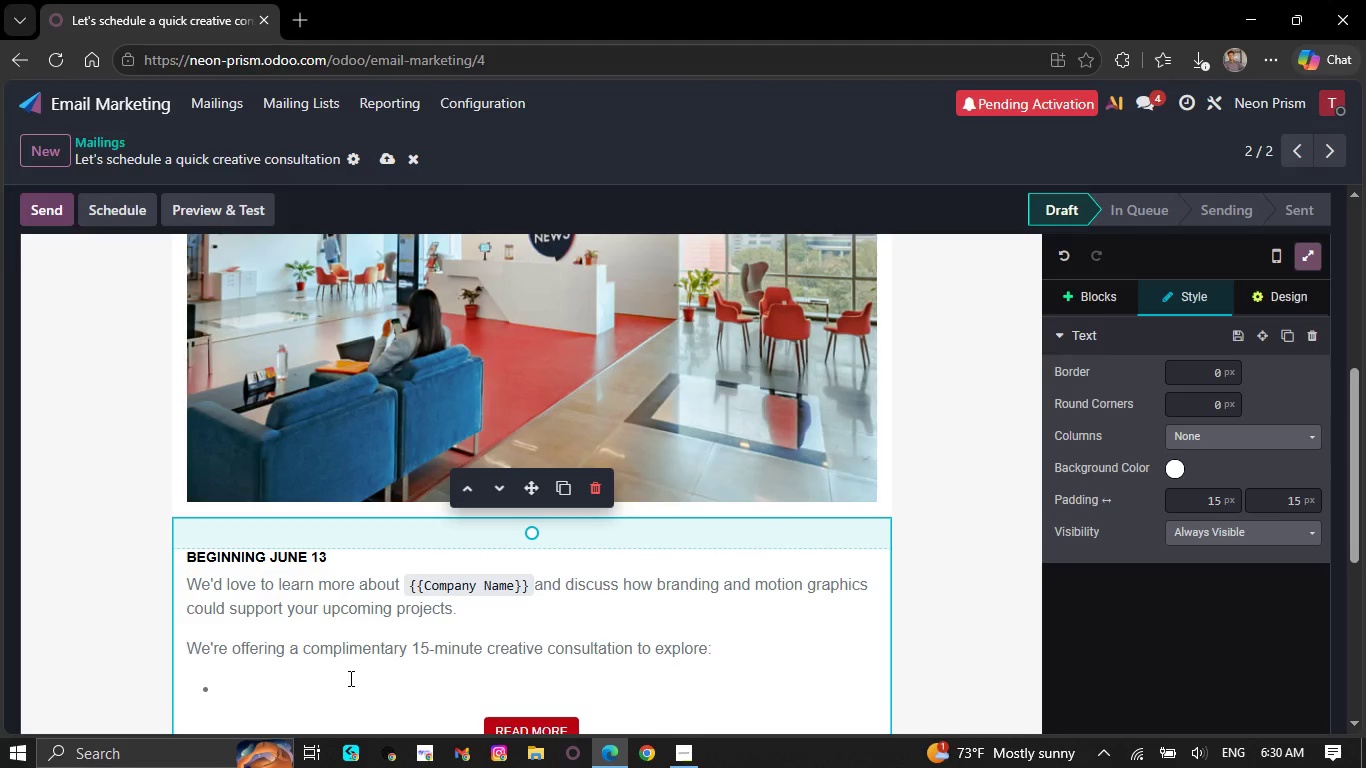 
type(Brand positioning opportunitites )
key(NumpadEnter)
type(Motion gt)
key(Backspace)
type(raphics strategy)
 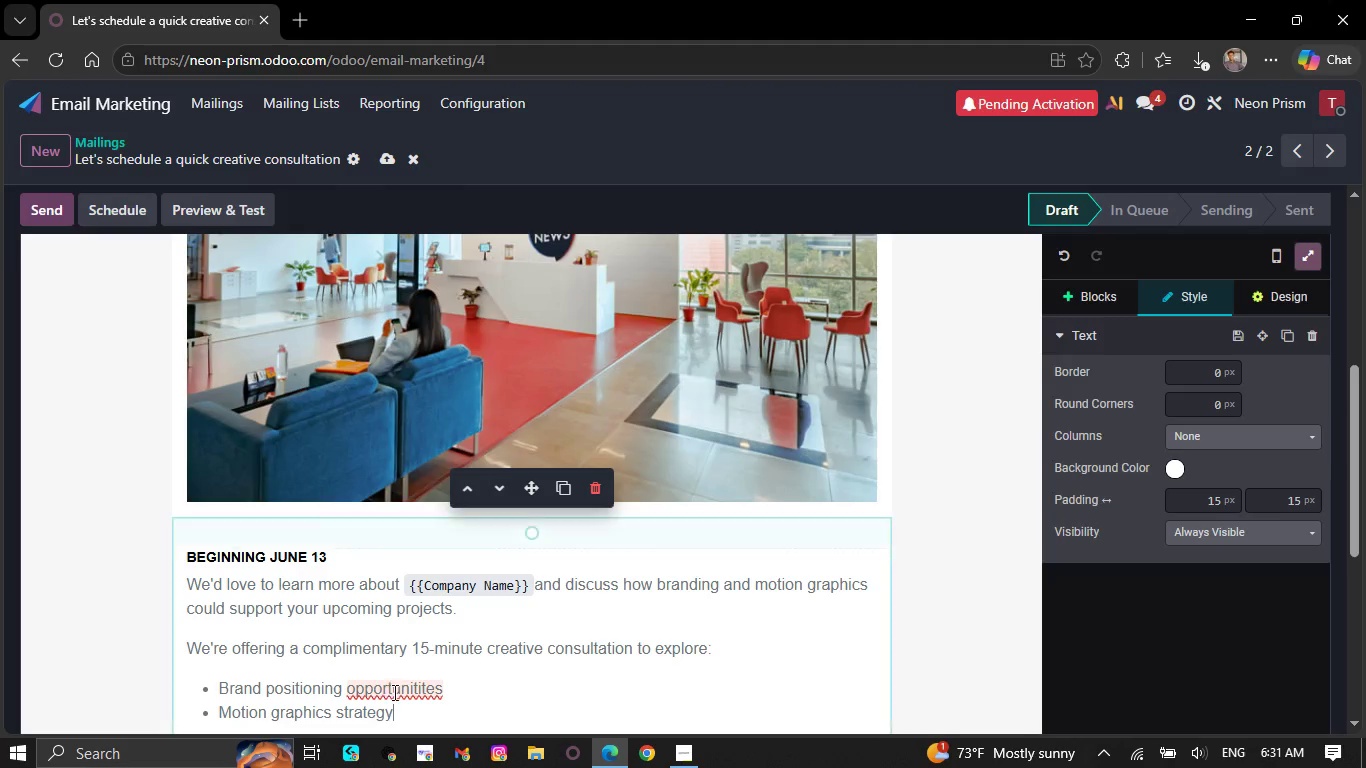 
right_click([397, 697])
 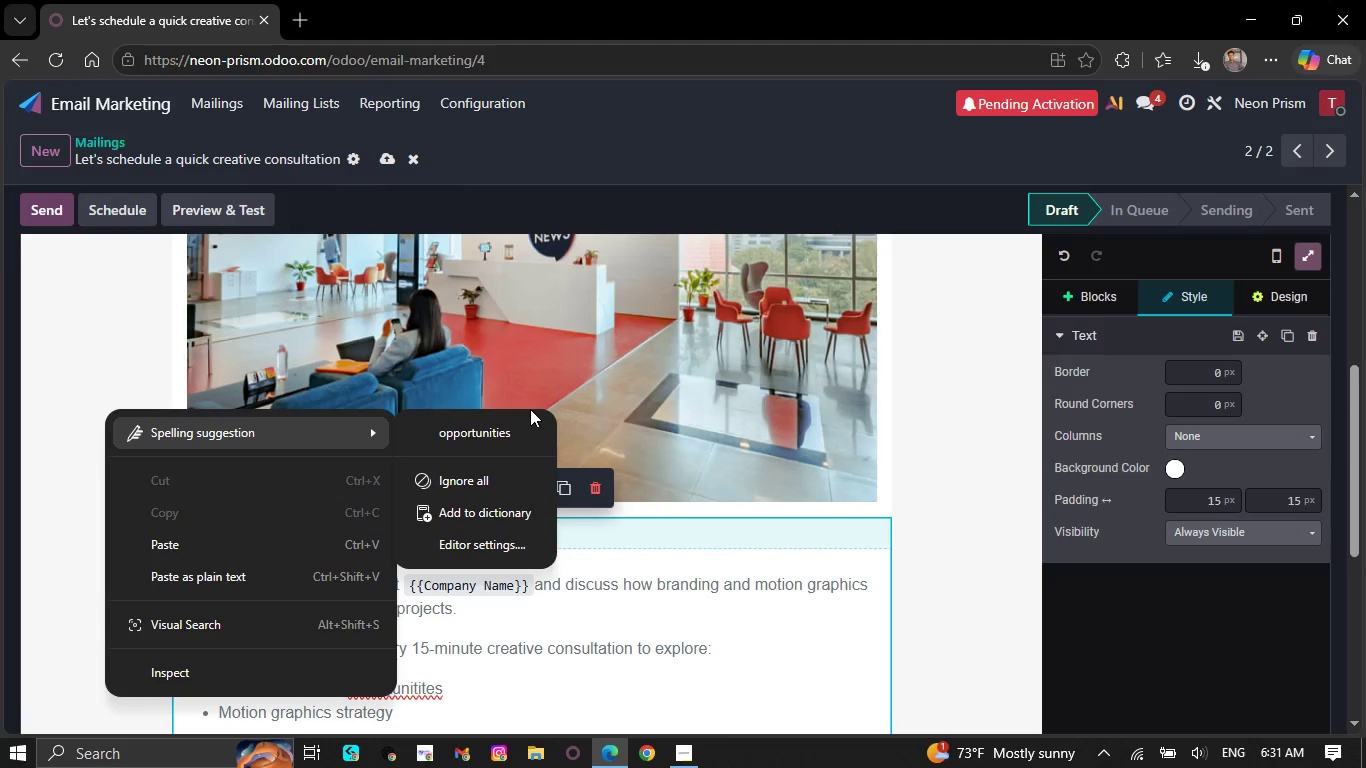 
left_click([525, 420])
 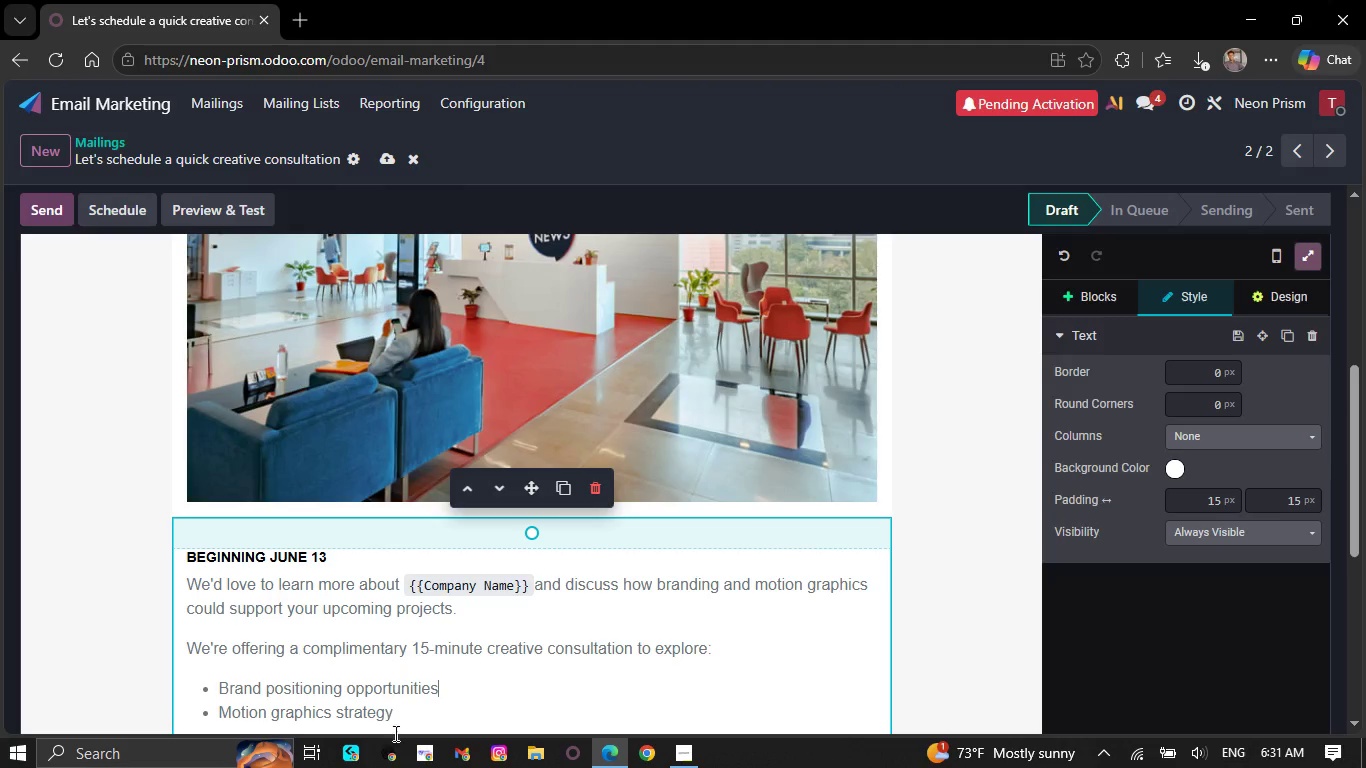 
left_click([422, 711])
 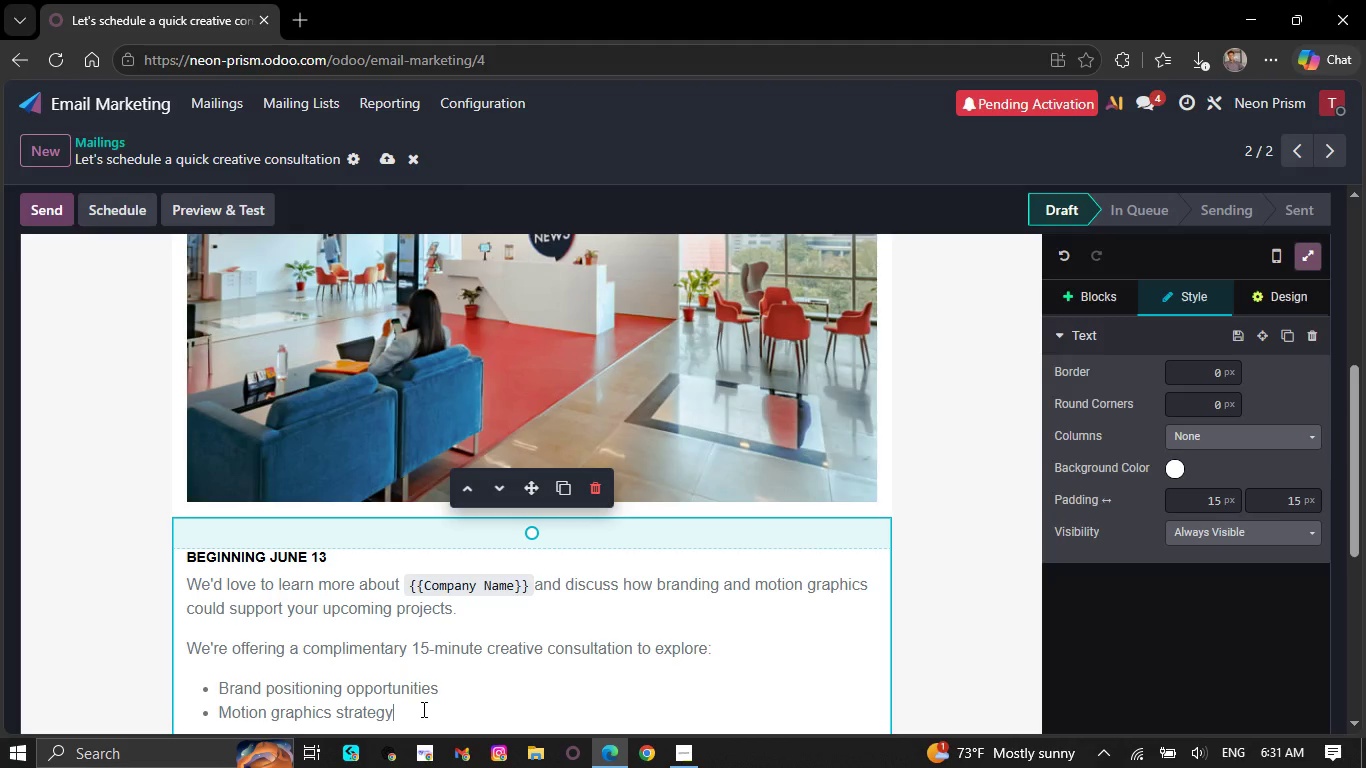 
key(NumpadEnter)
type(Visual identity improvements)
key(NumpadEnter)
 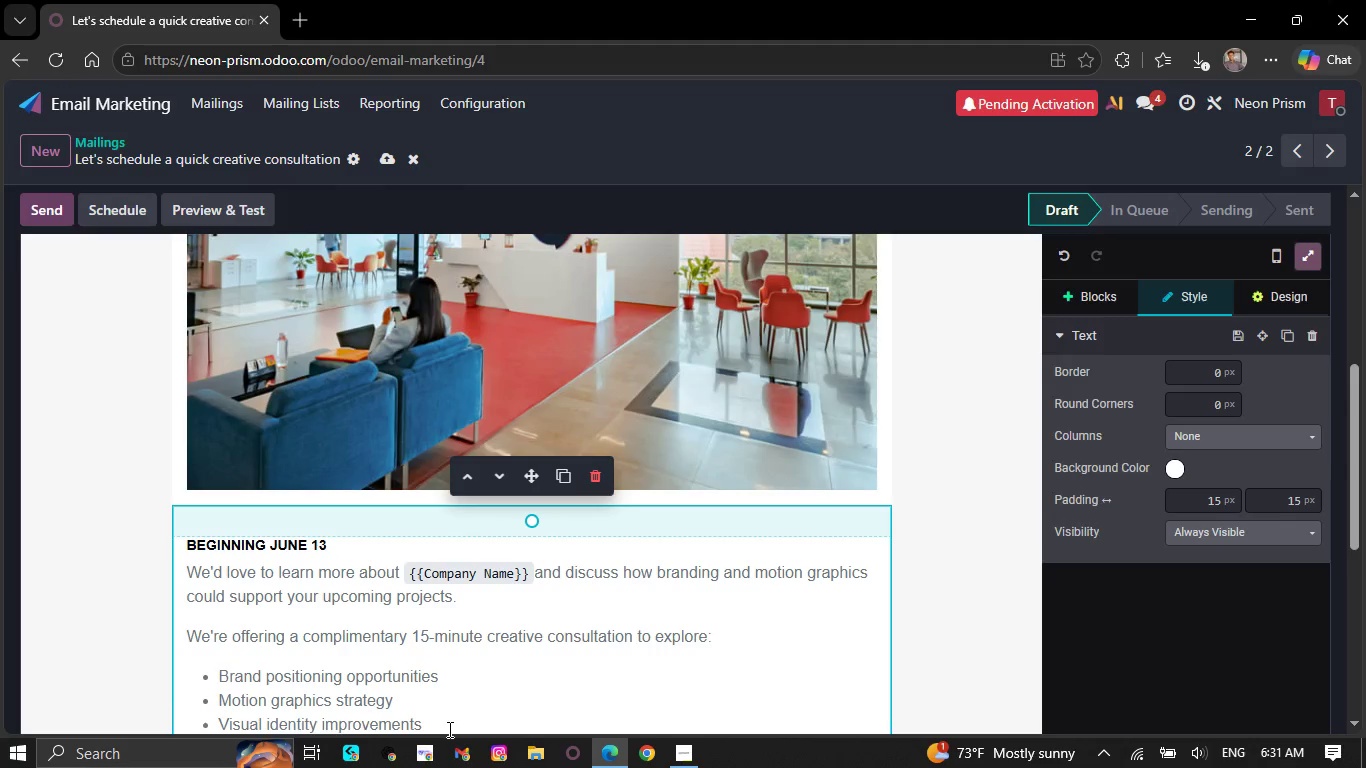 
scroll: coordinate [359, 627], scroll_direction: down, amount: 4.0
 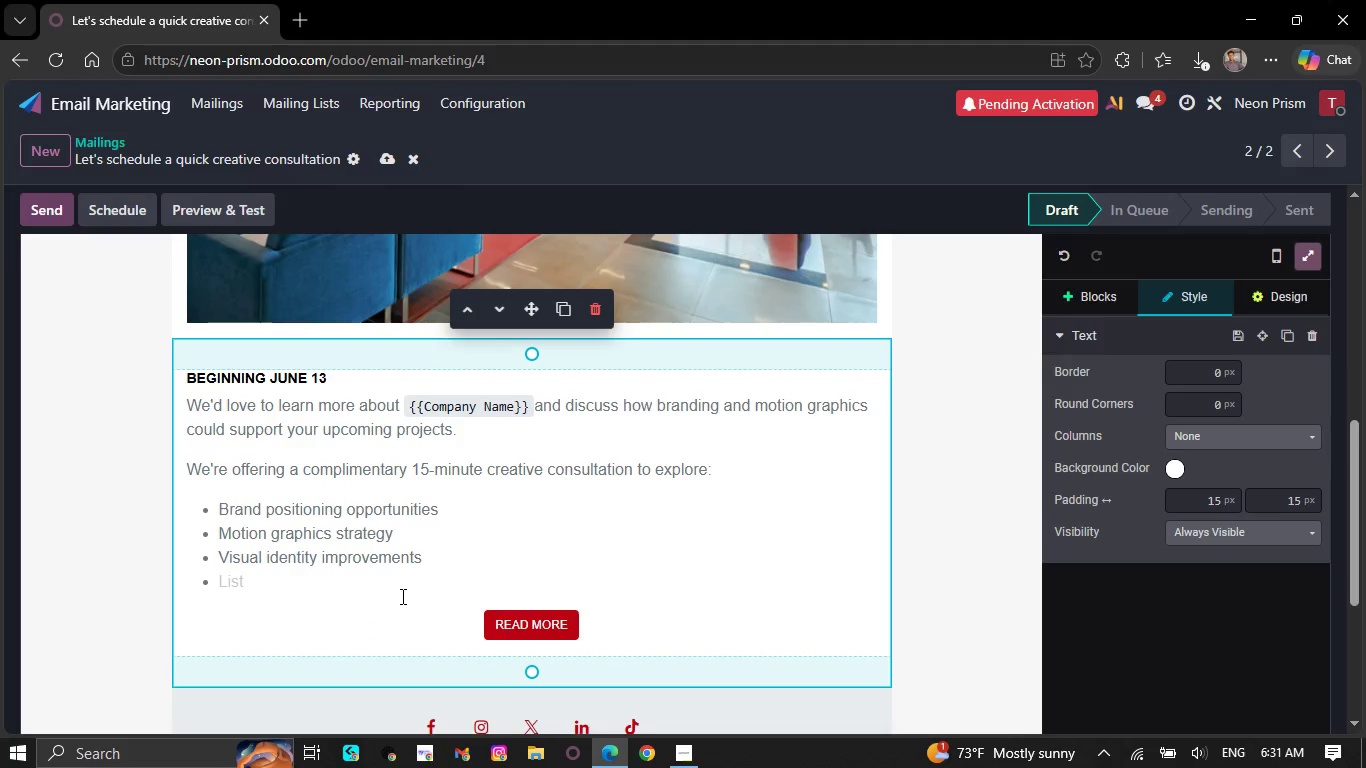 
type(Ca,)
key(Backspace)
type(mpaign creative dire)
key(Tab)
key(NumpadEnter)
 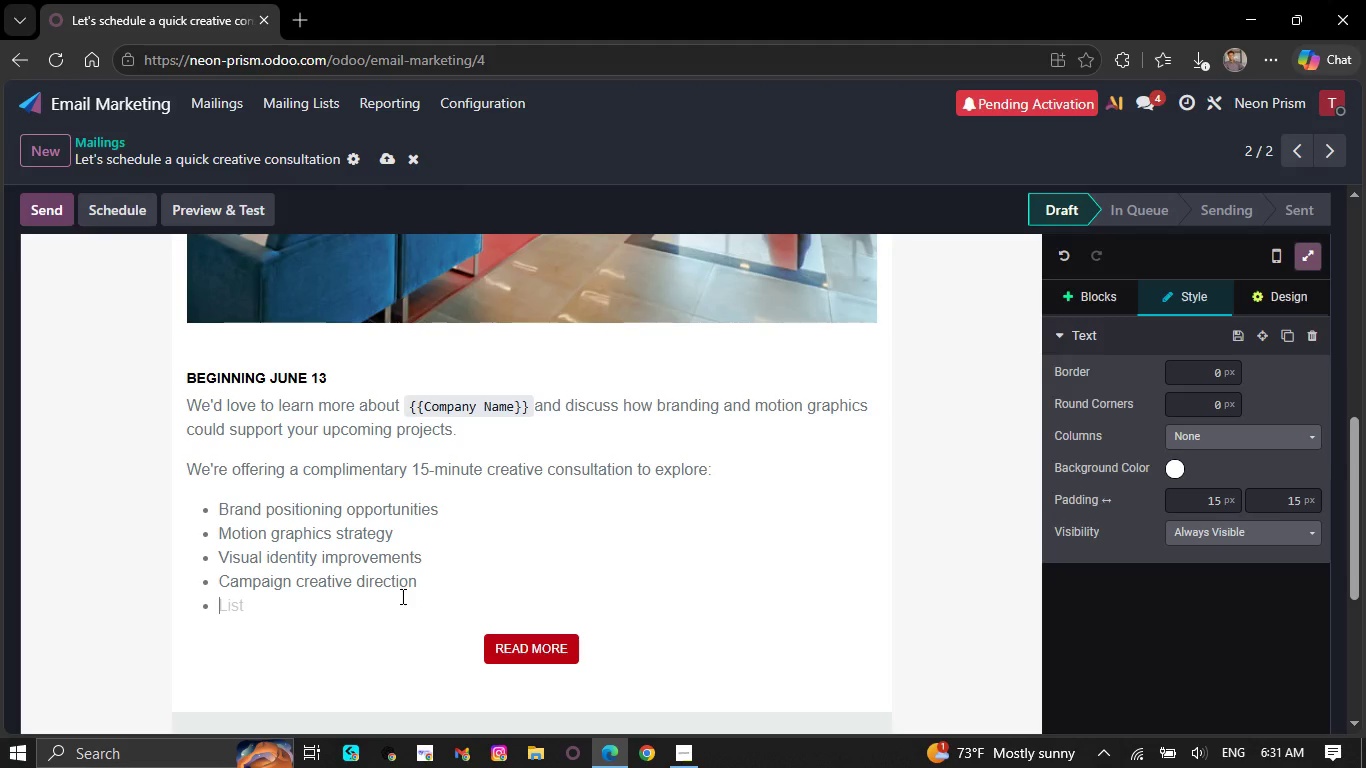 
key(Backspace)
key(Backspace)
type(Limited Co)
 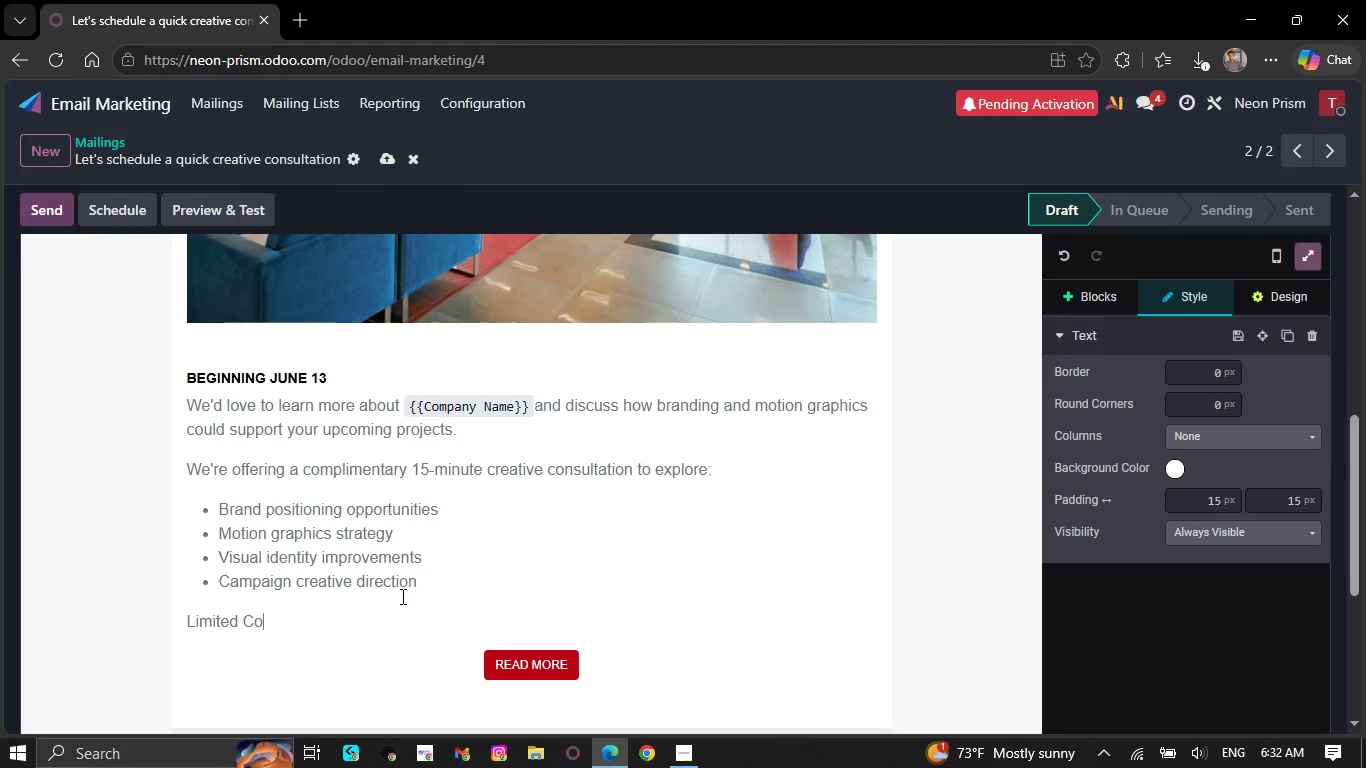 
type(nsultation Ac)
key(Backspace)
type(vailability)
key(NumpadEnter)
type(Coose a convenient time  and ler)
key(Backspace)
type(t's )
 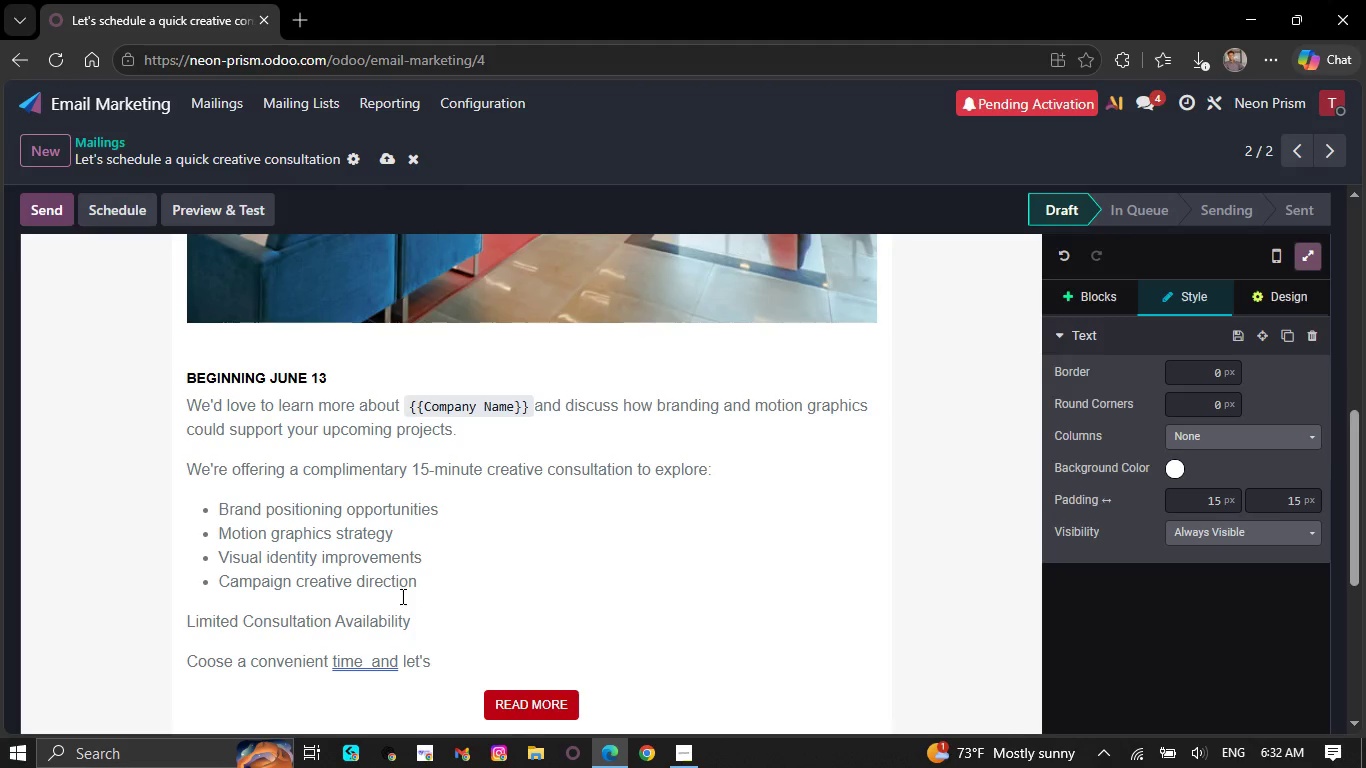 
type(discuss ideas tailored tom)
key(Backspace)
type( your bussines )
key(Backspace)
type(s goals)
 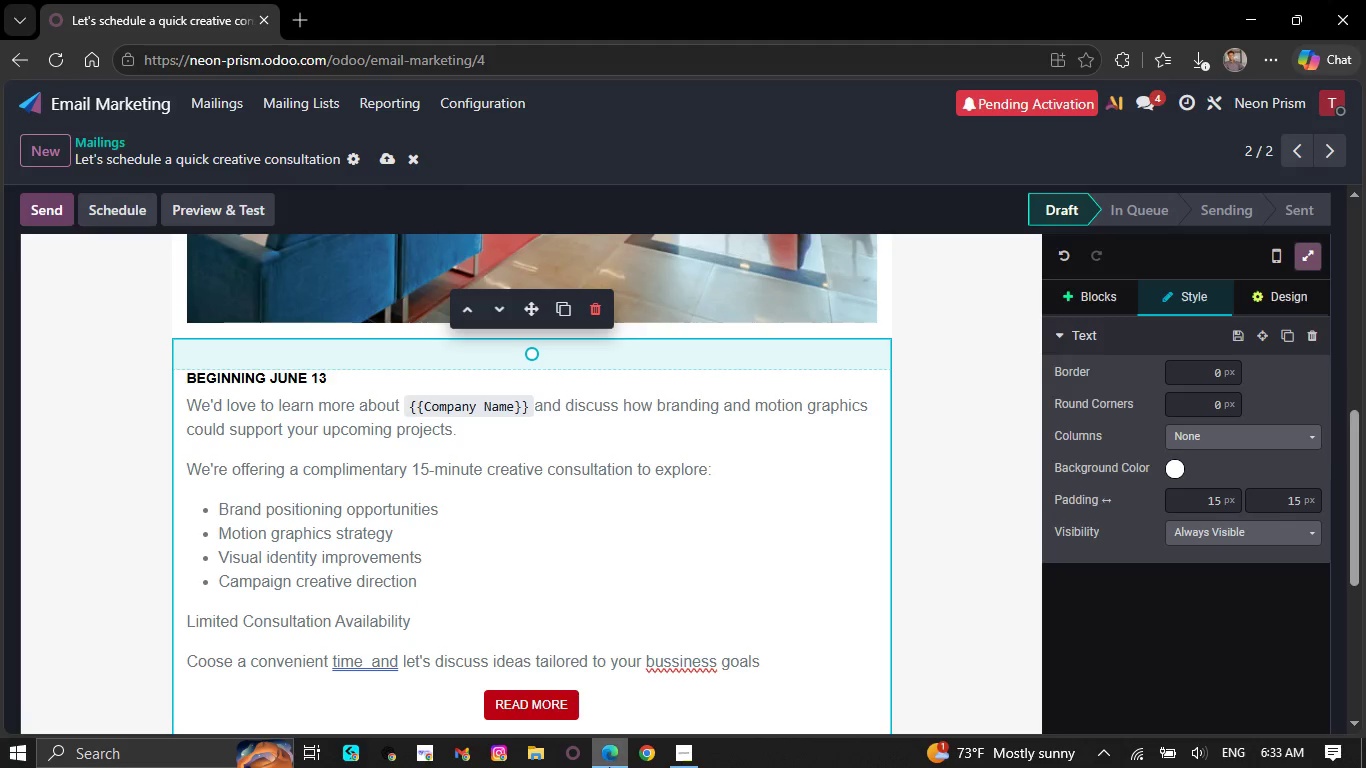 
right_click([667, 663])
 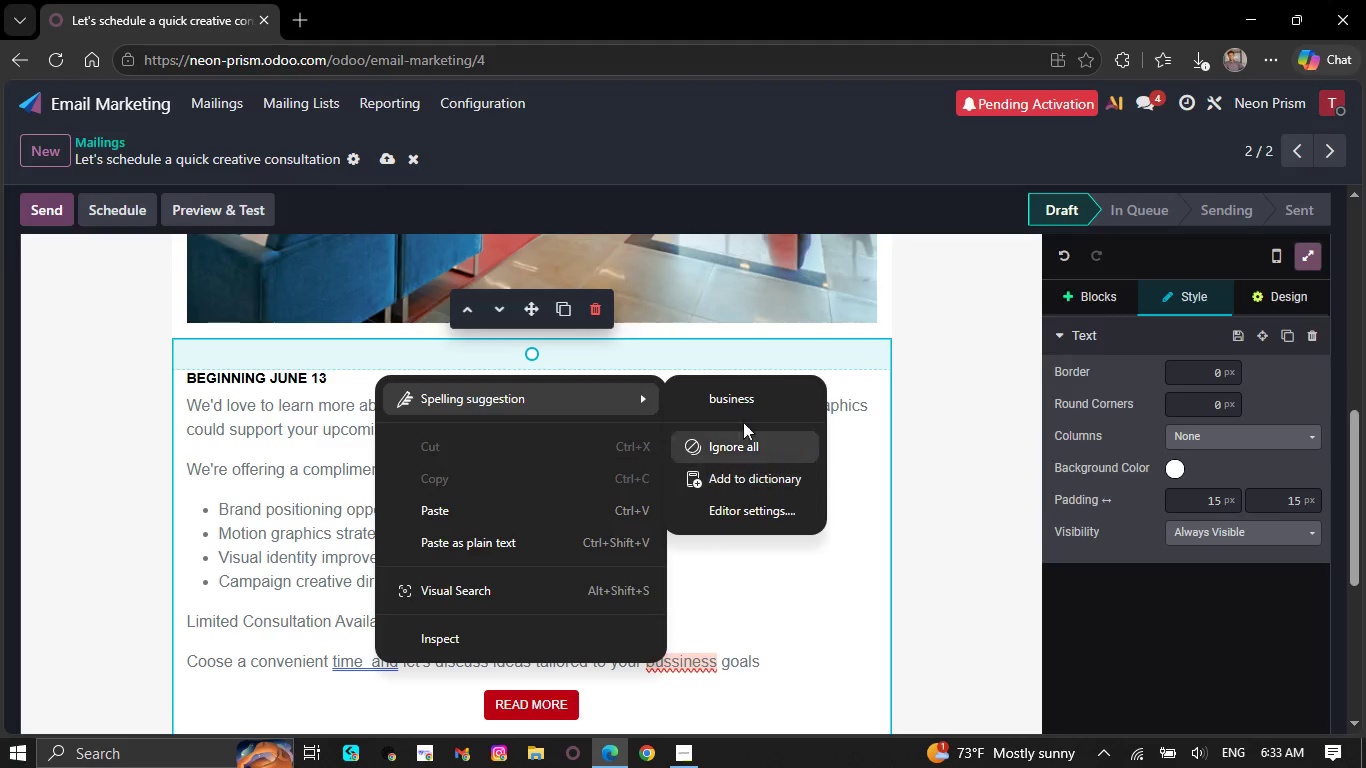 
left_click([752, 385])
 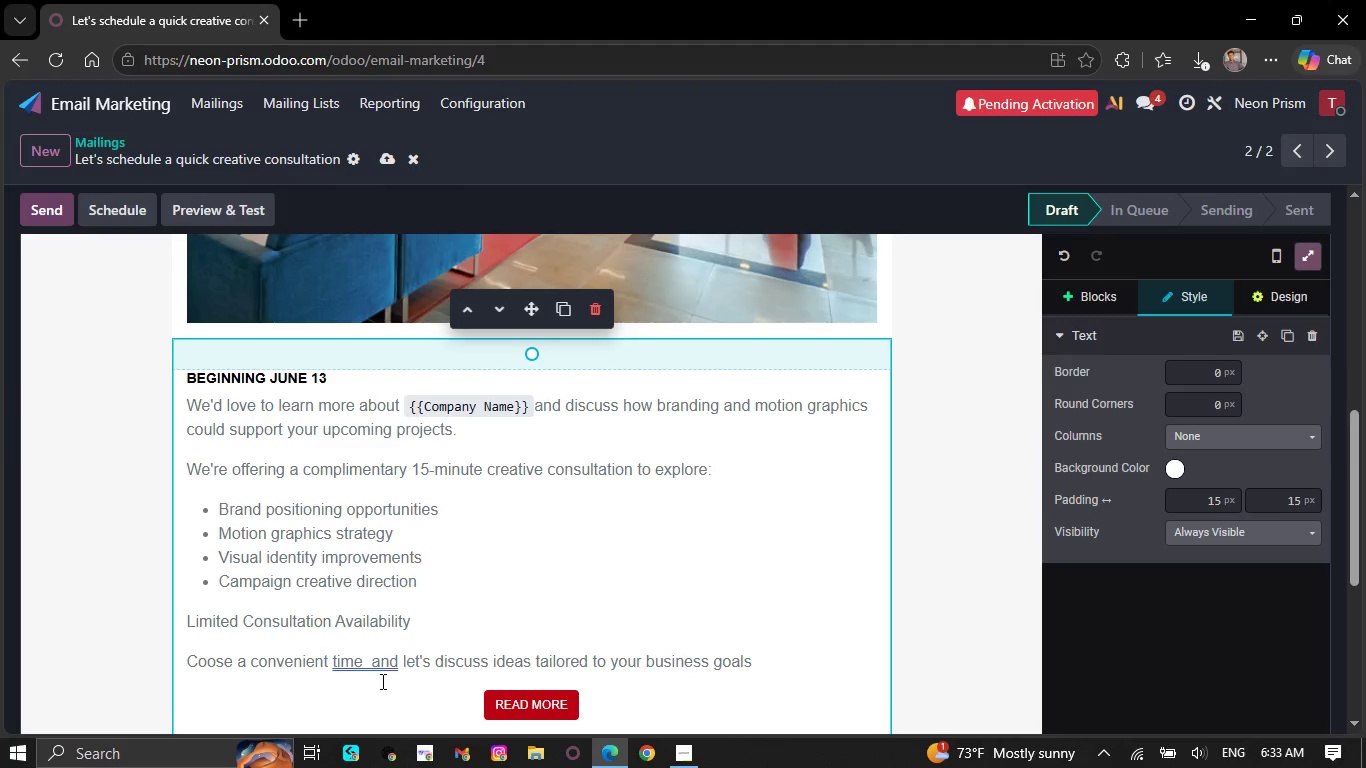 
right_click([359, 656])
 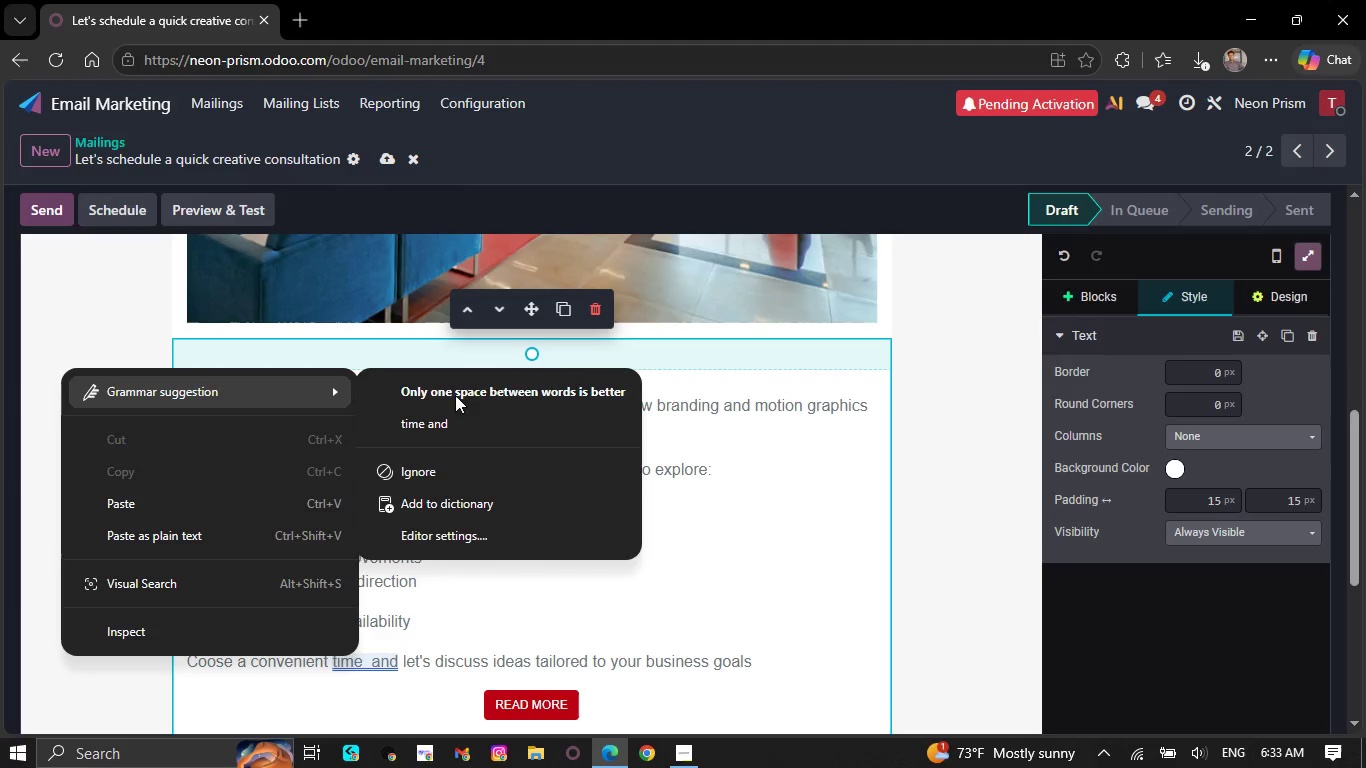 
left_click([464, 420])
 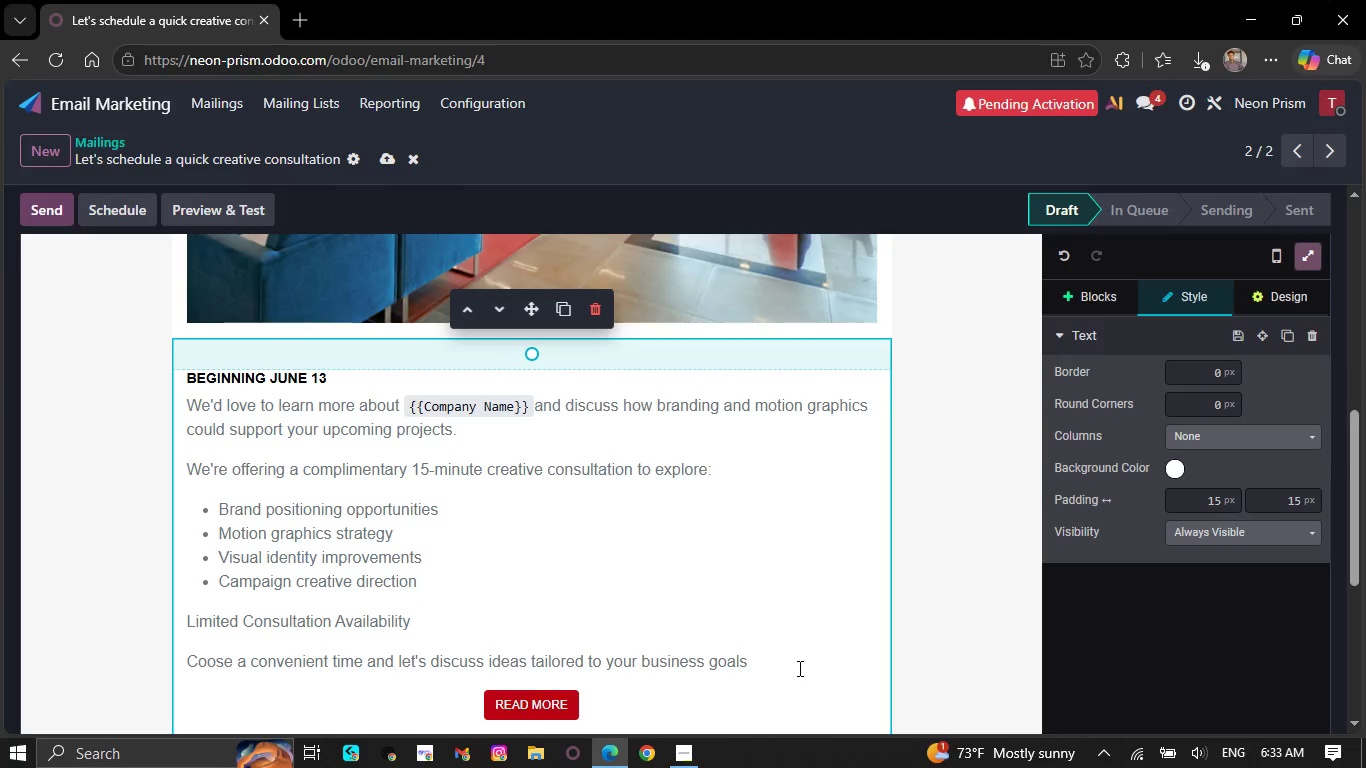 
wait(12.92)
 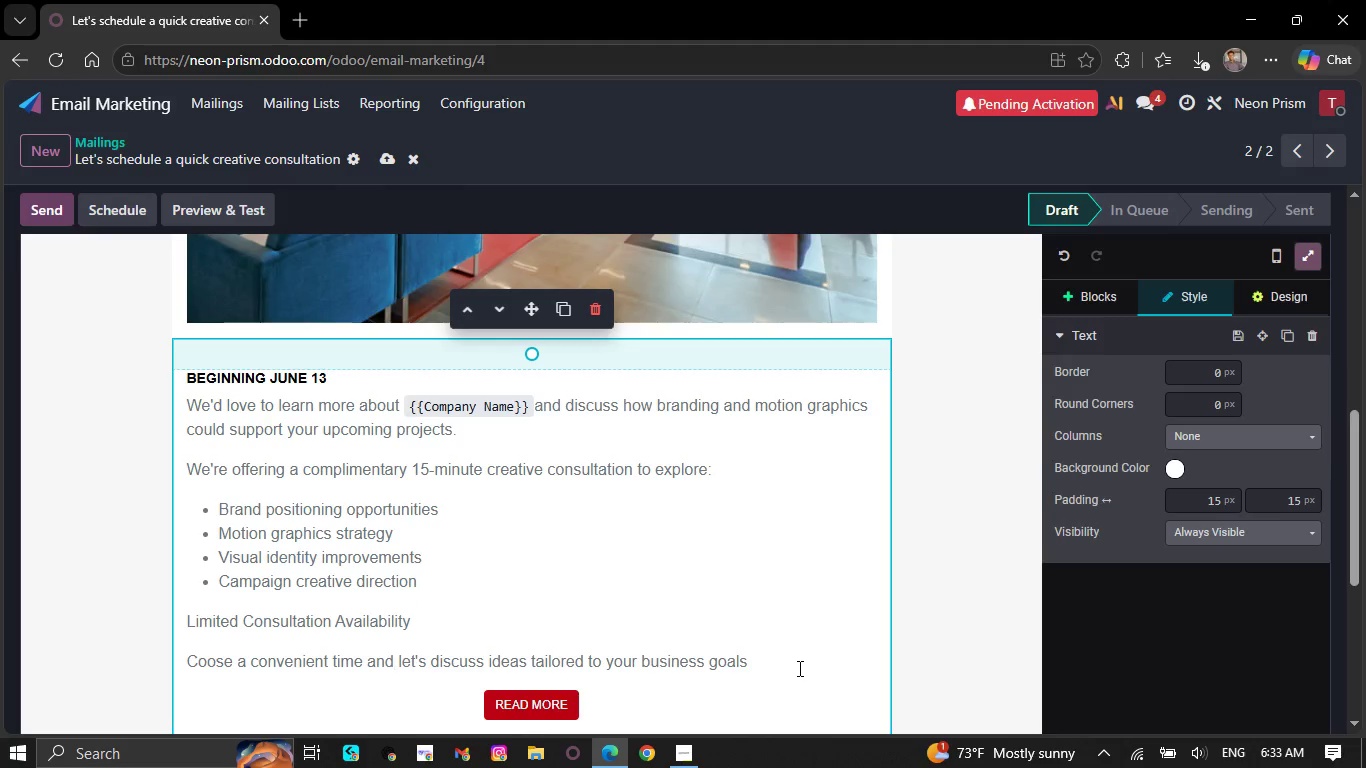 
scroll: coordinate [784, 652], scroll_direction: down, amount: 2.0
 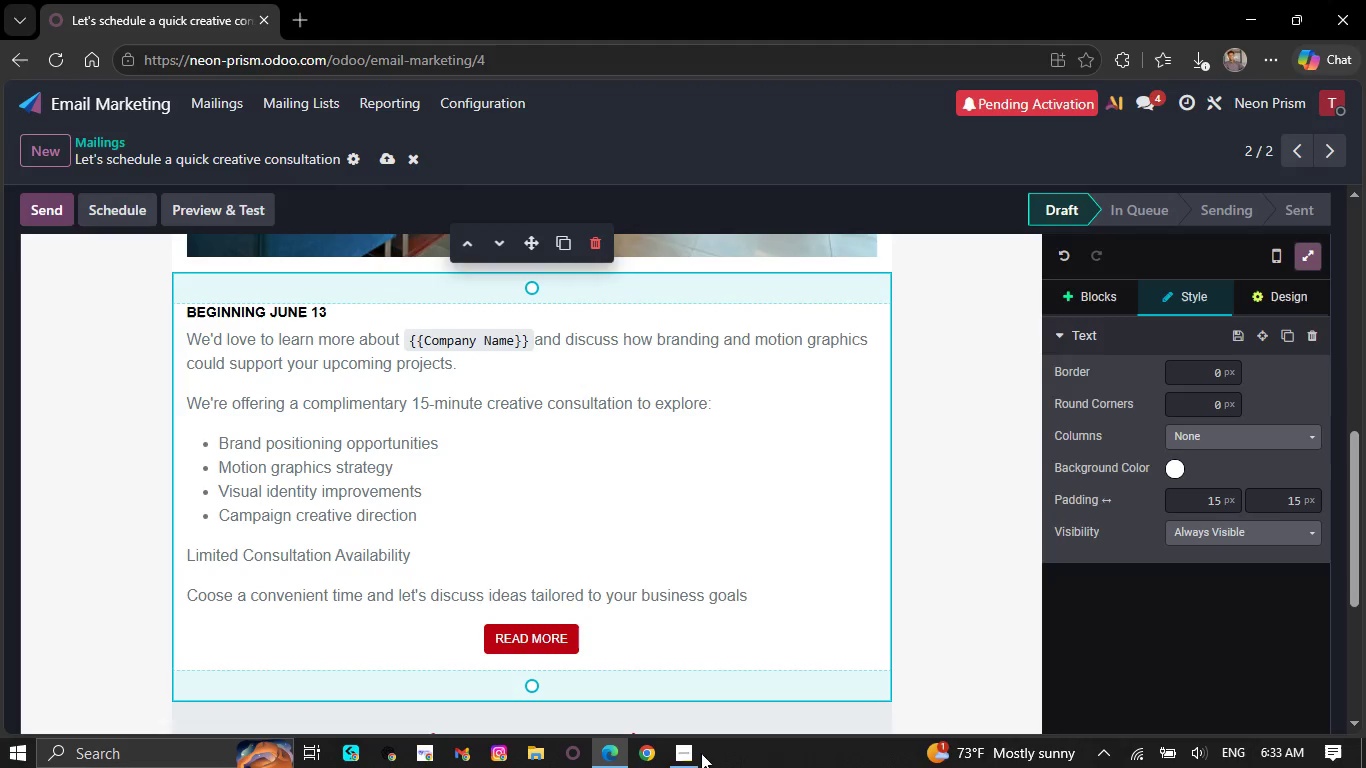 
left_click([691, 753])